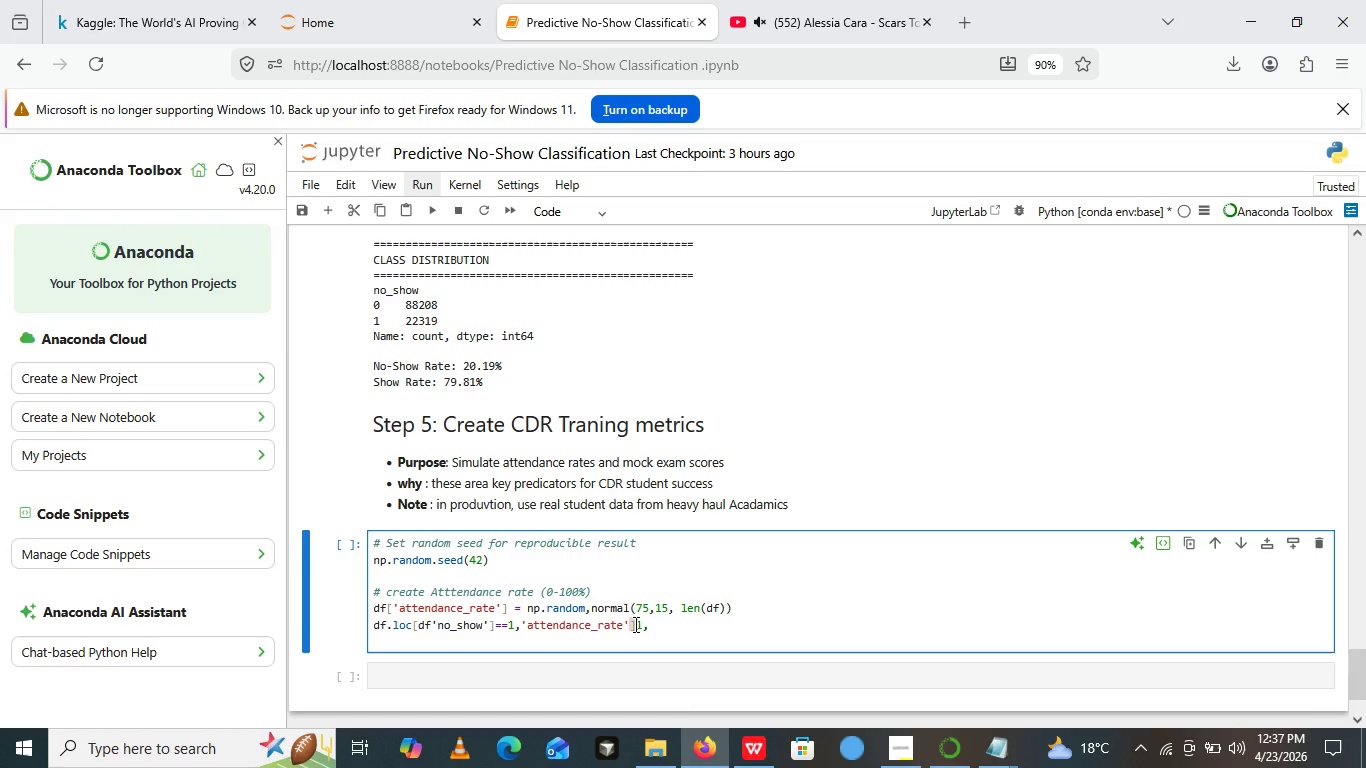 
left_click([634, 624])
 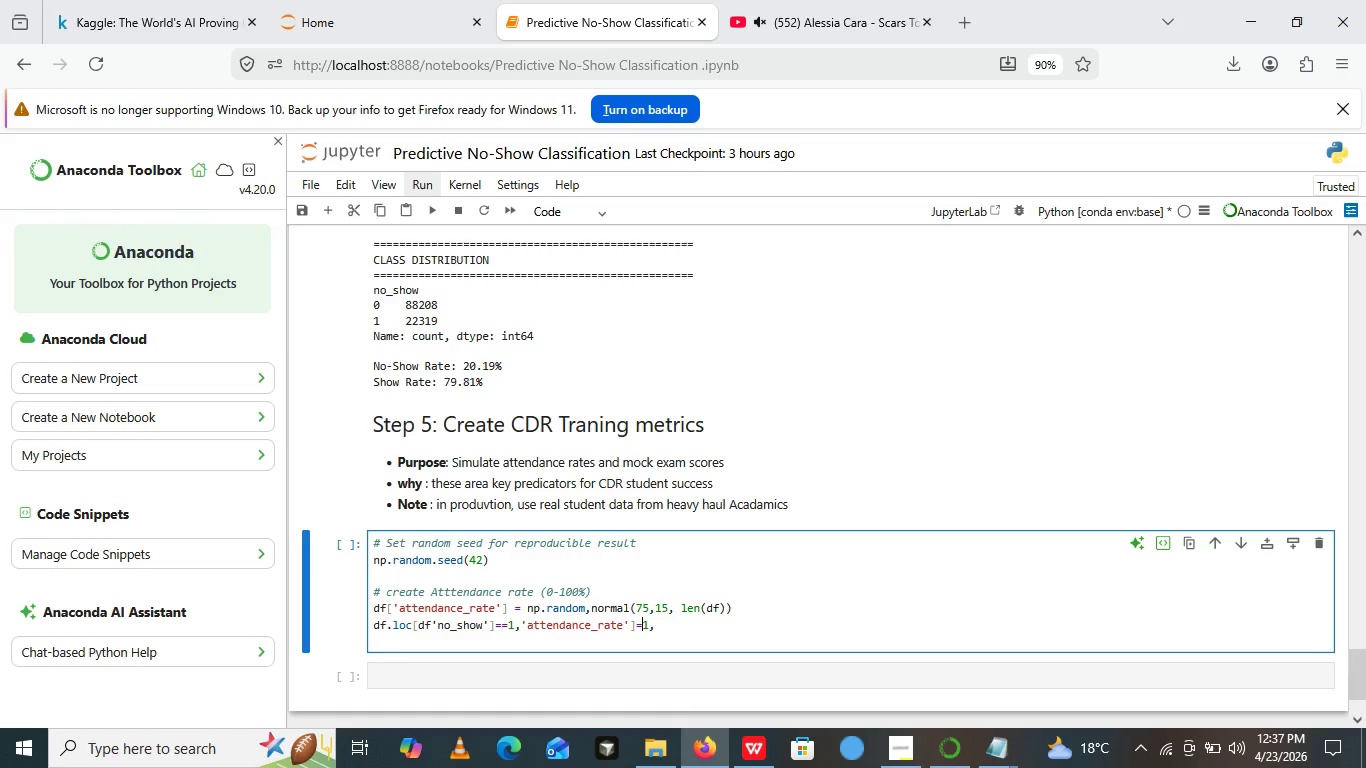 
key(Equal)
 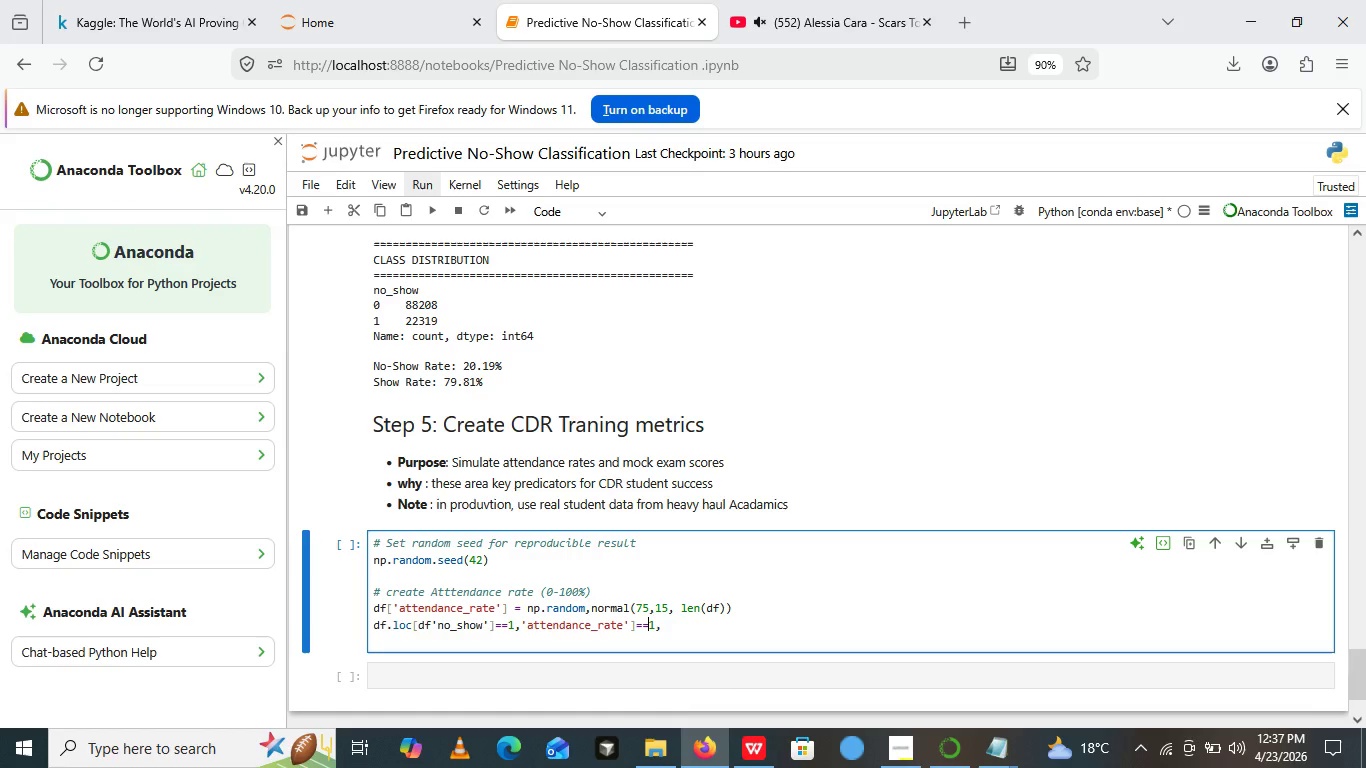 
key(Equal)
 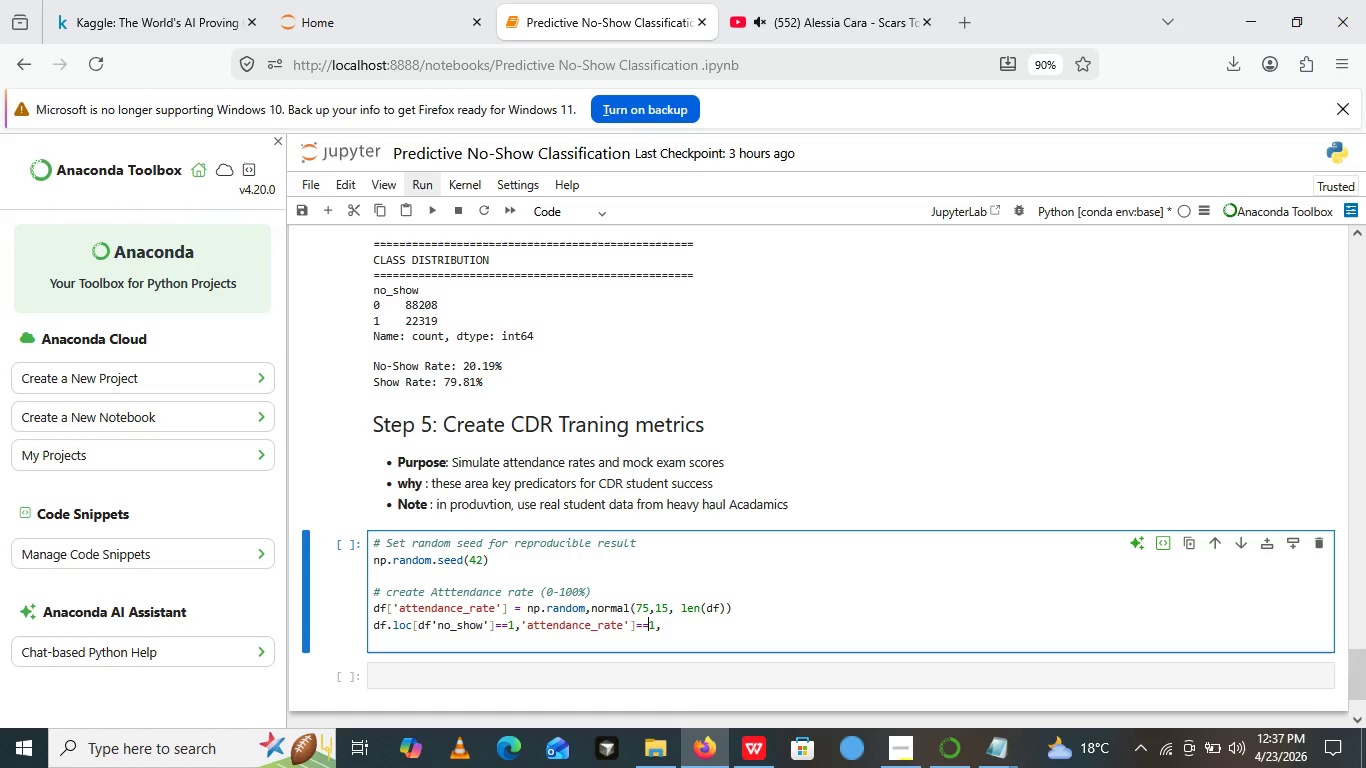 
key(ArrowRight)
 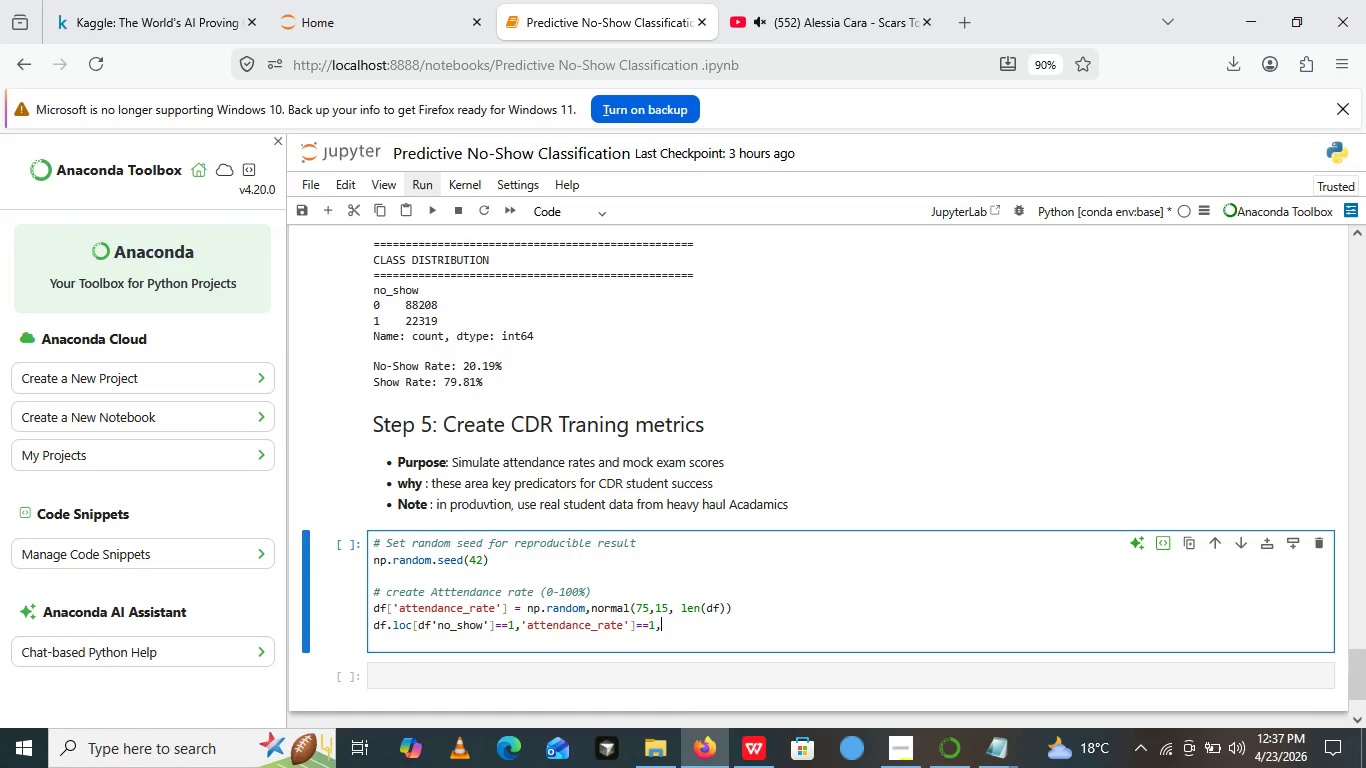 
key(ArrowRight)
 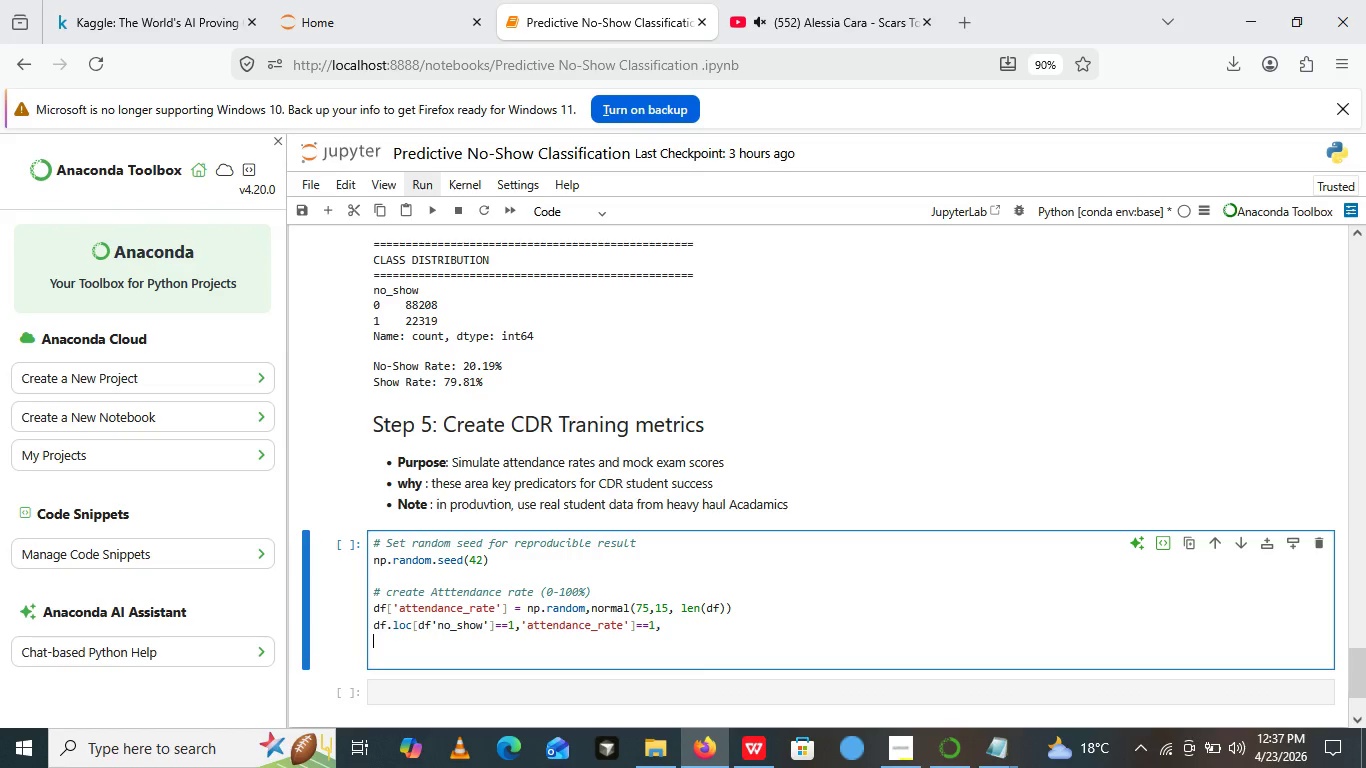 
key(Enter)
 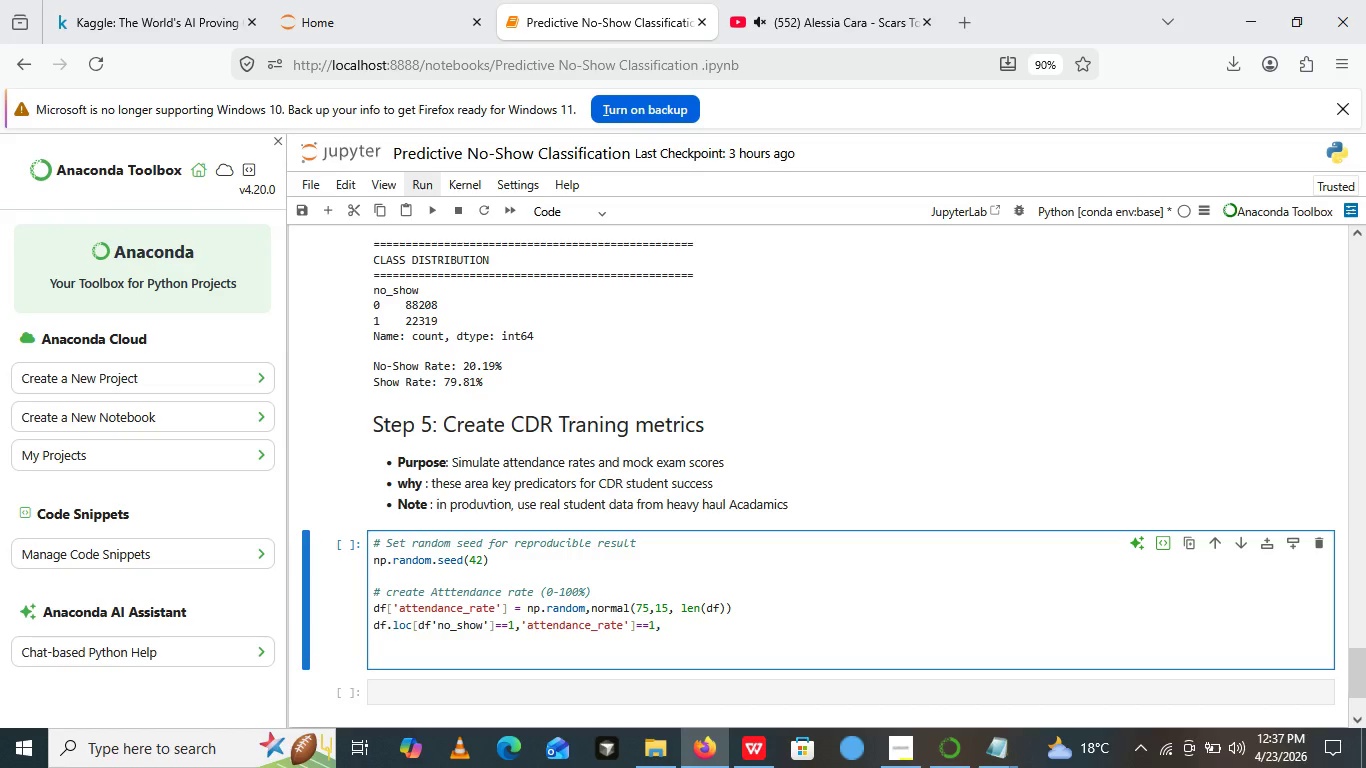 
key(Quote)
 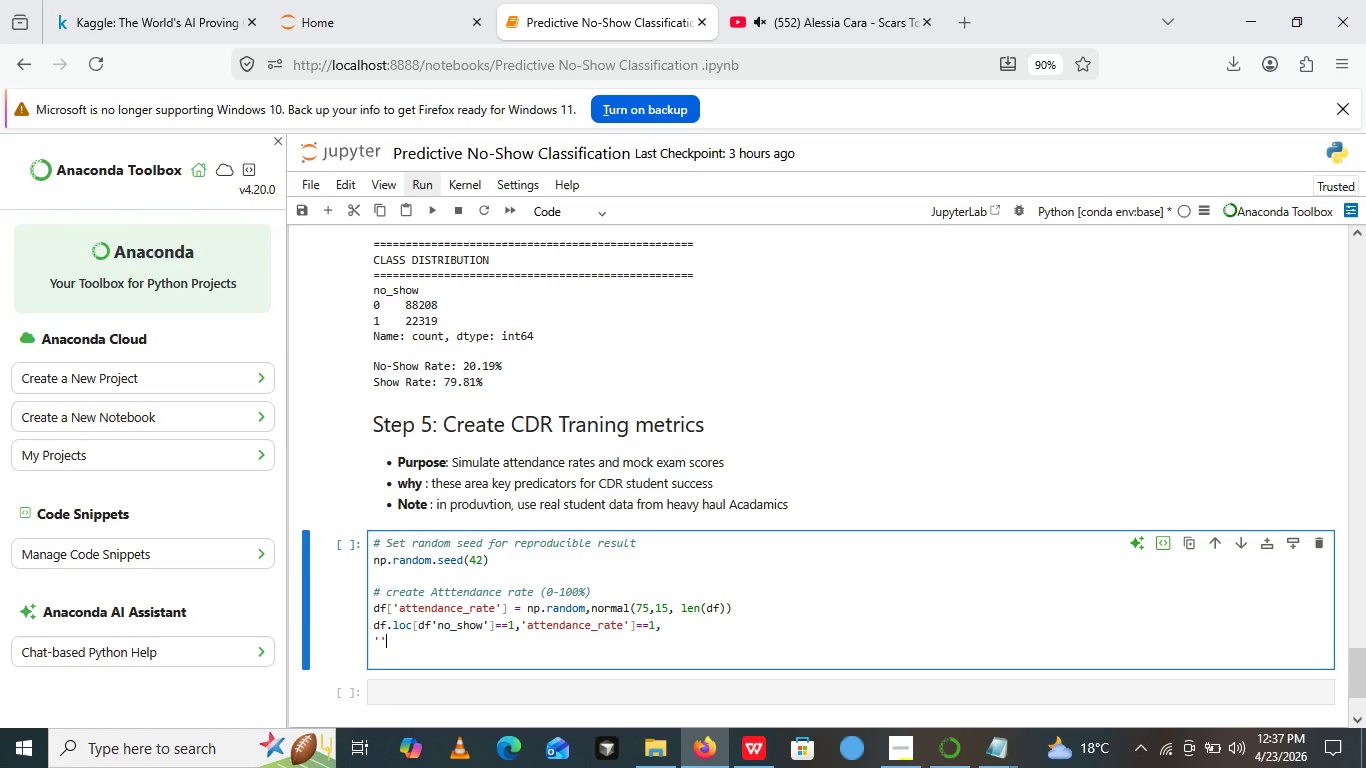 
key(Quote)
 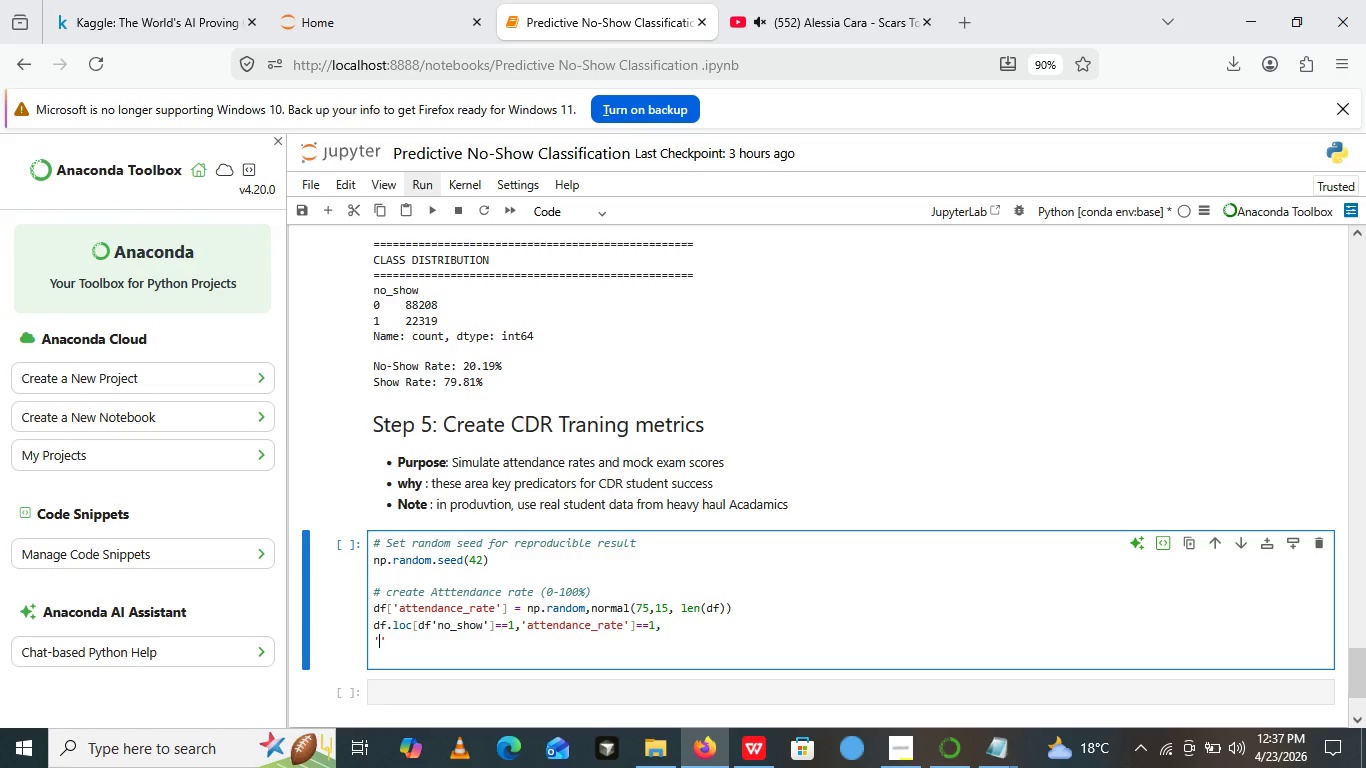 
key(ArrowLeft)
 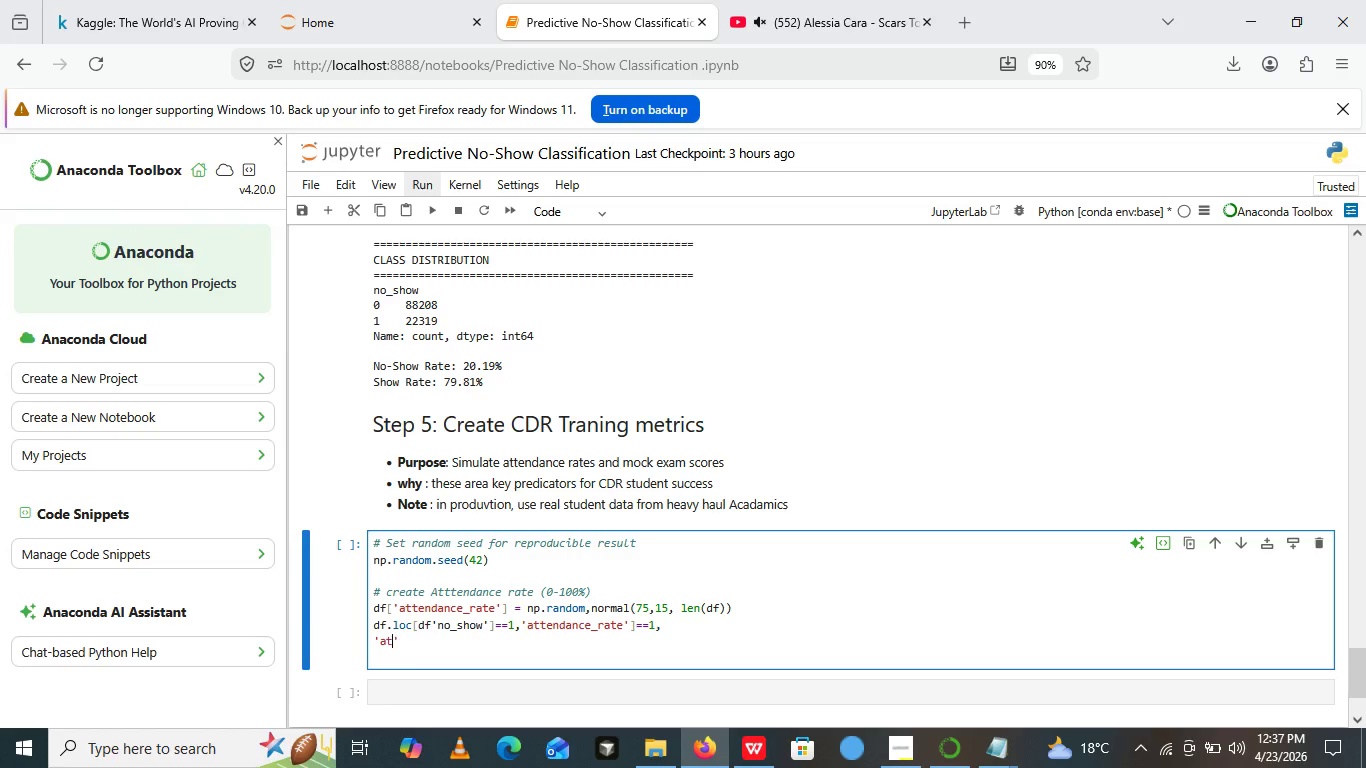 
type(attendance_rate)
 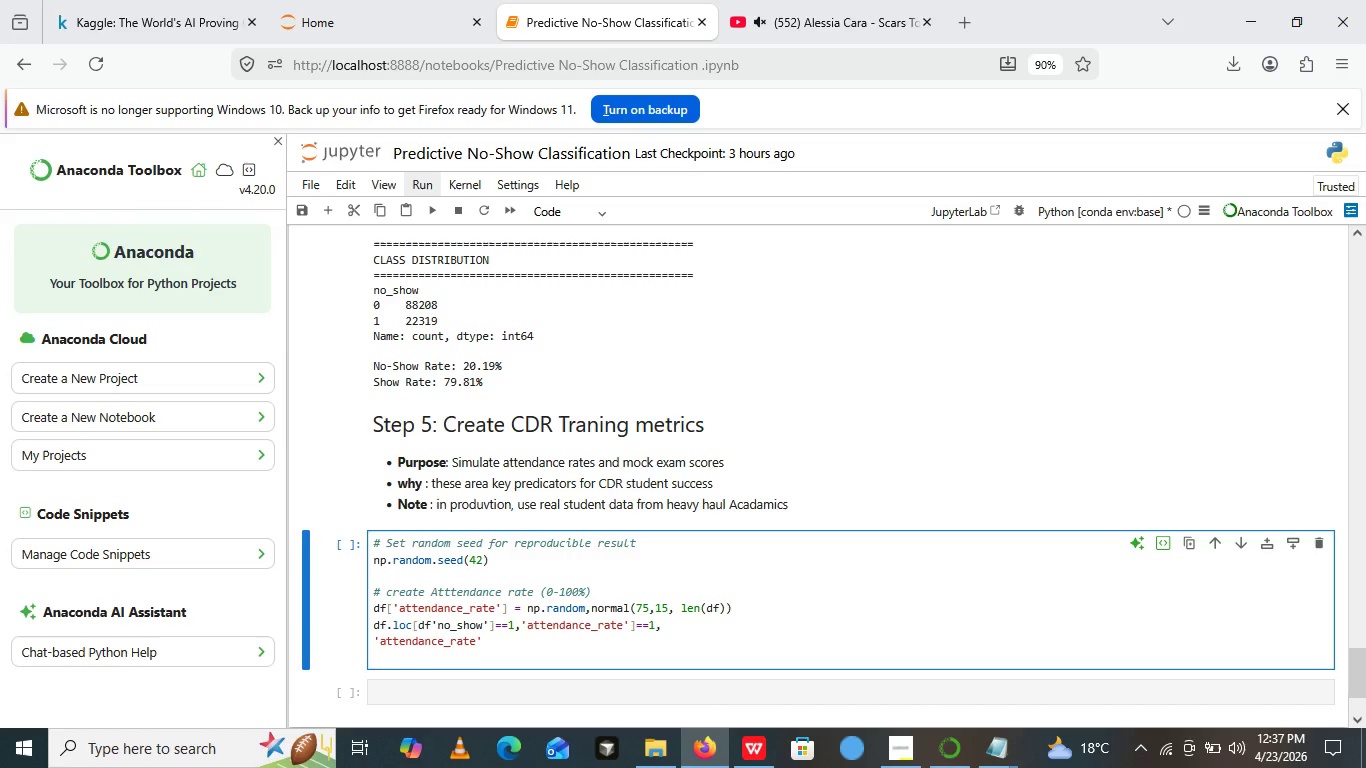 
key(ArrowRight)
 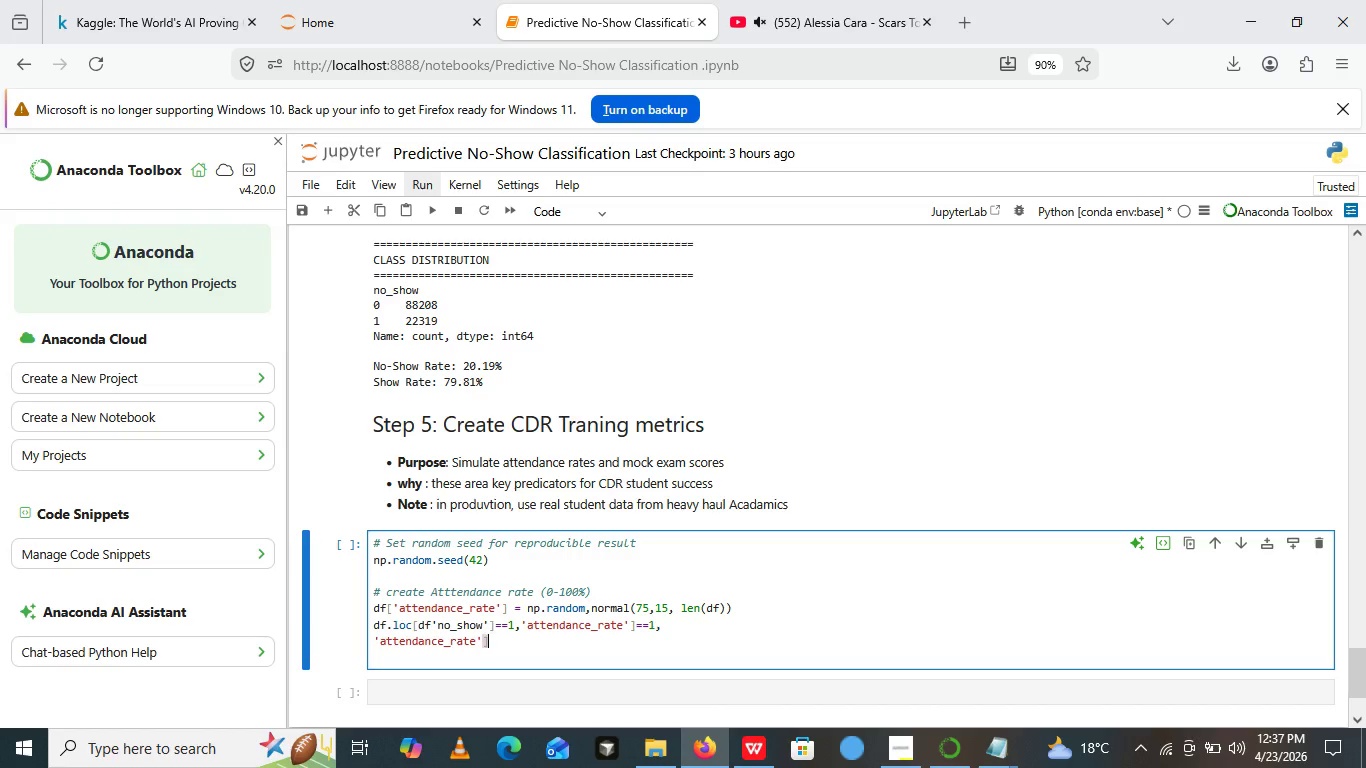 
key(BracketRight)
 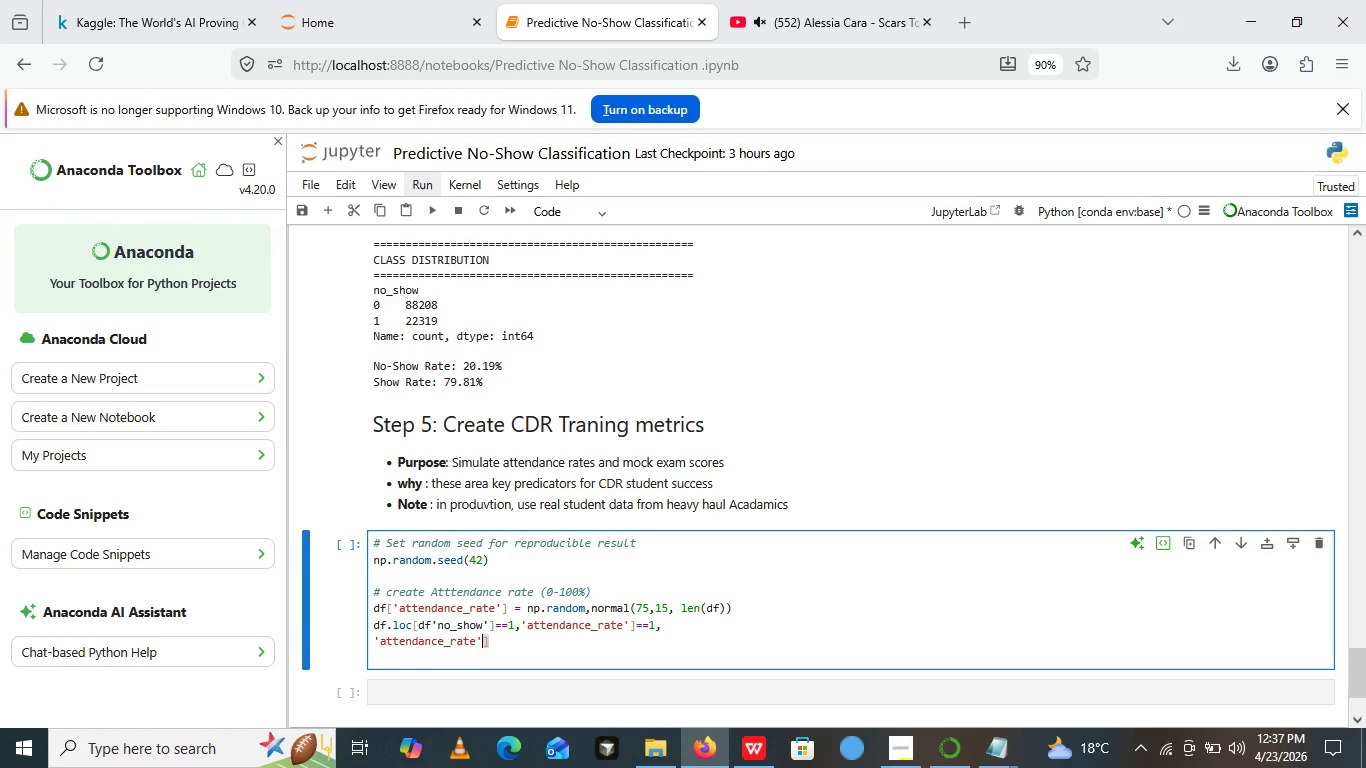 
hold_key(key=ArrowLeft, duration=0.7)
 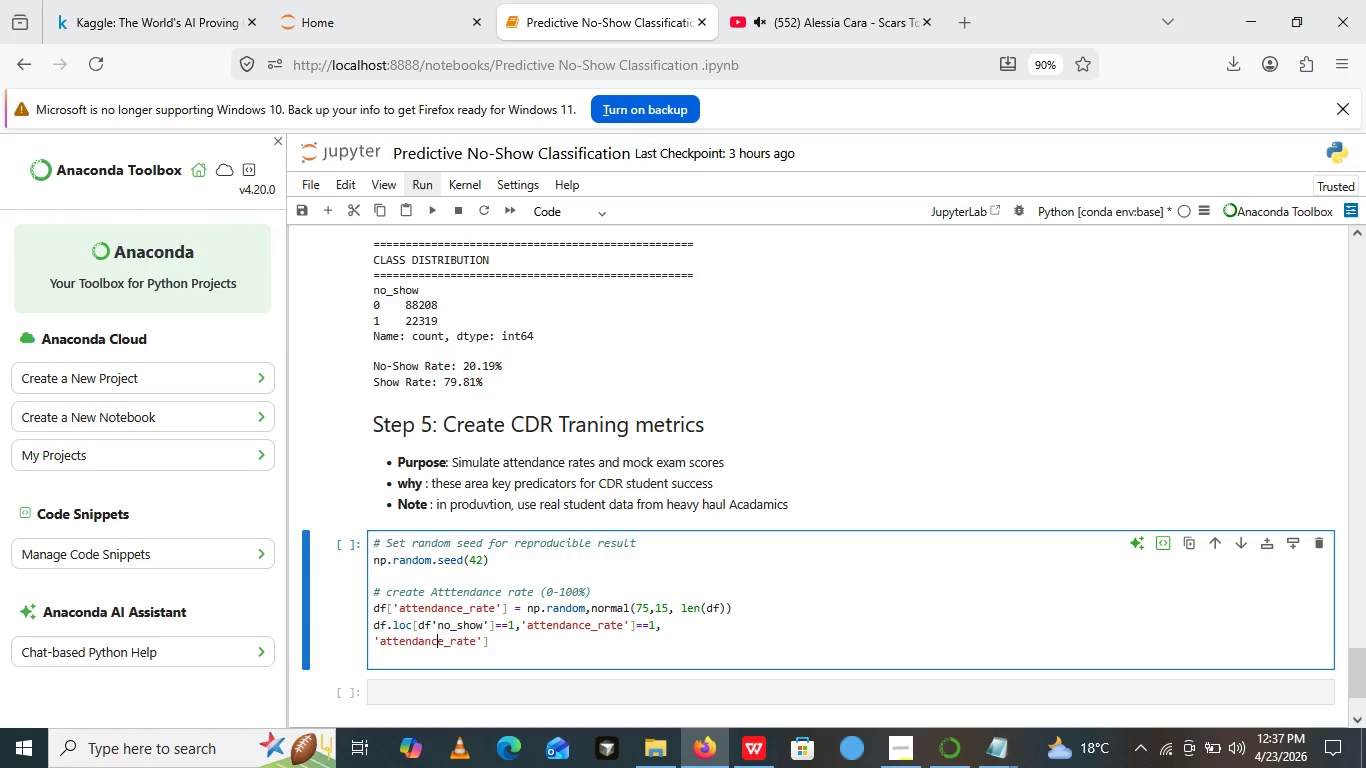 
key(ArrowLeft)
 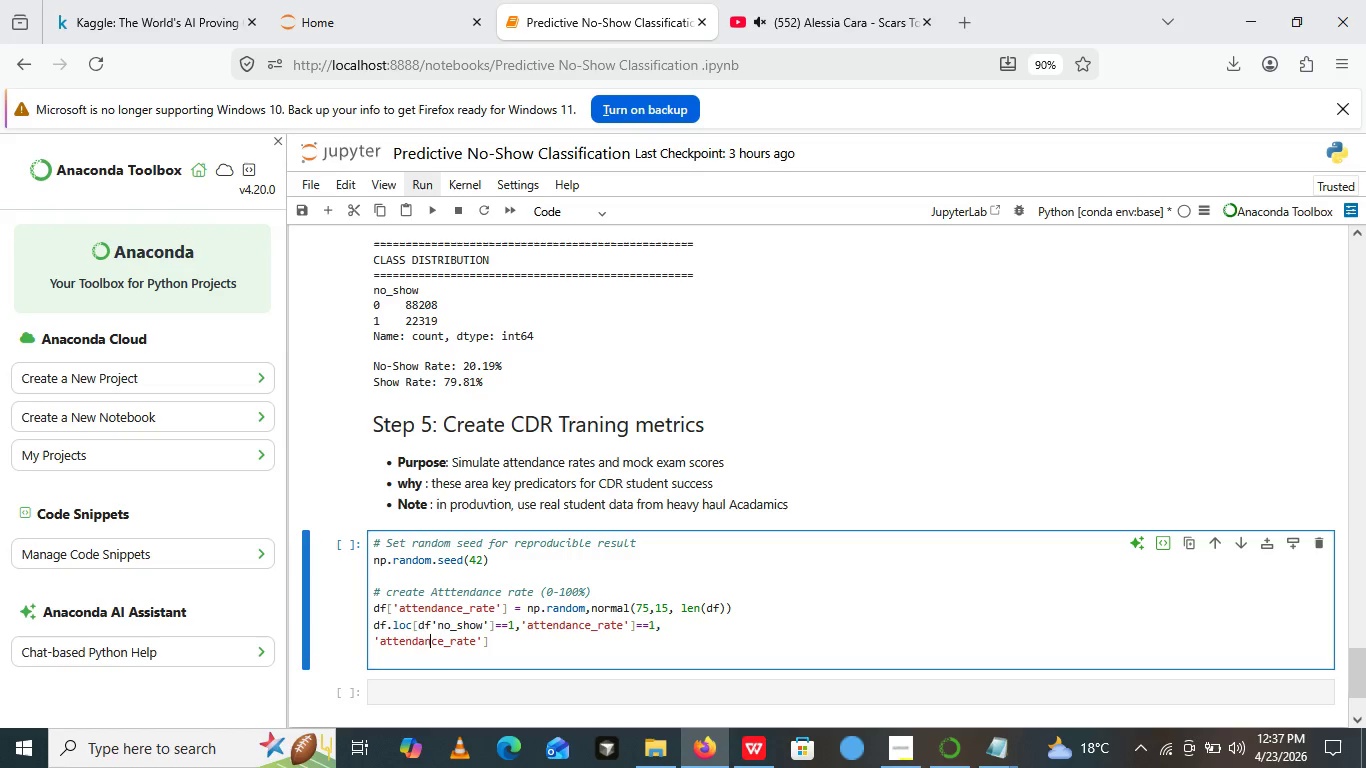 
key(ArrowLeft)
 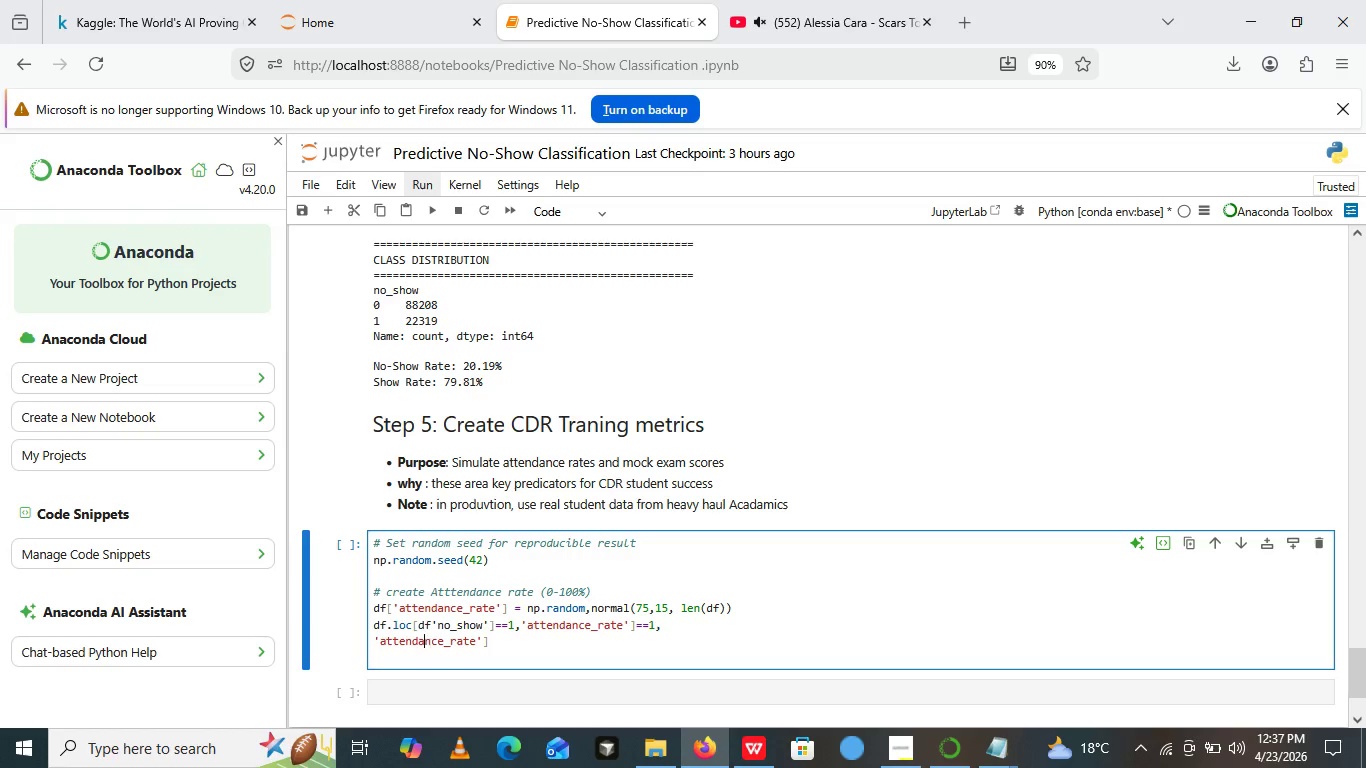 
key(ArrowLeft)
 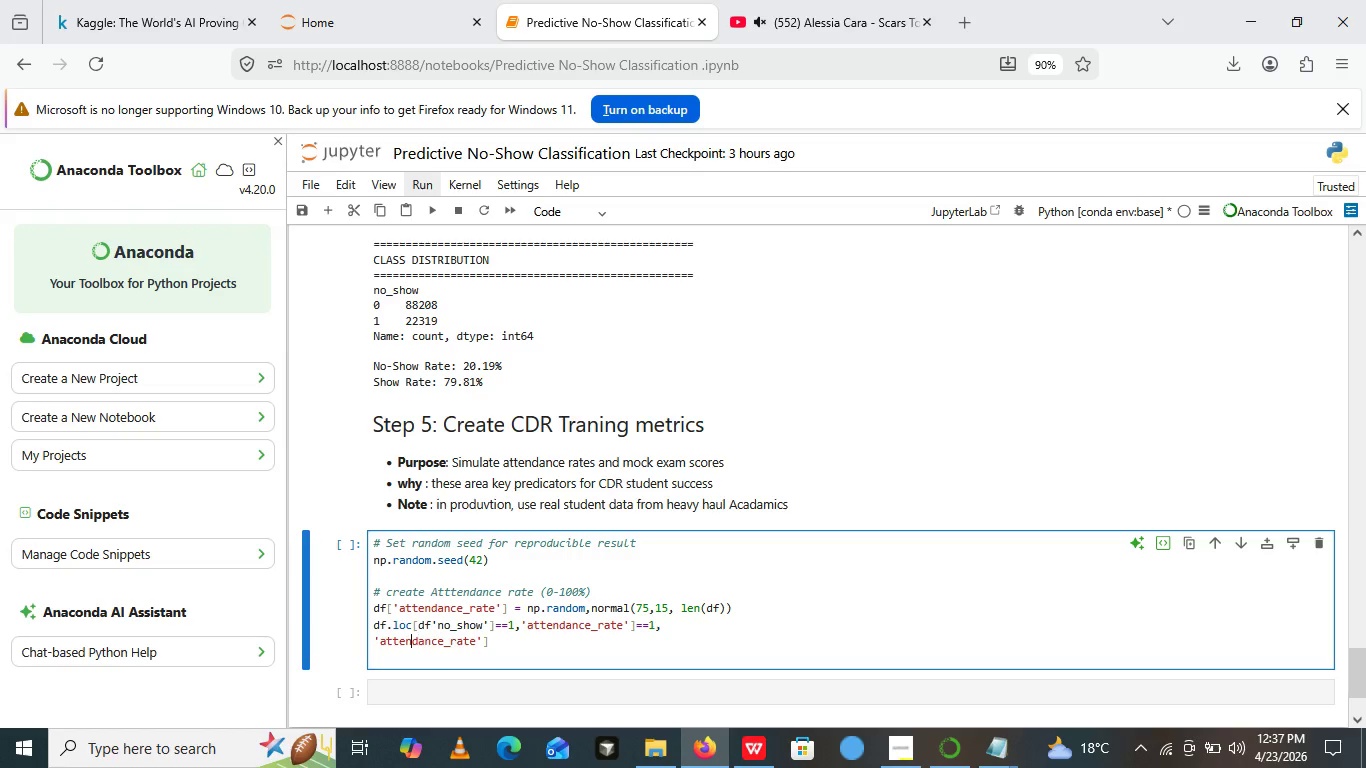 
key(ArrowLeft)
 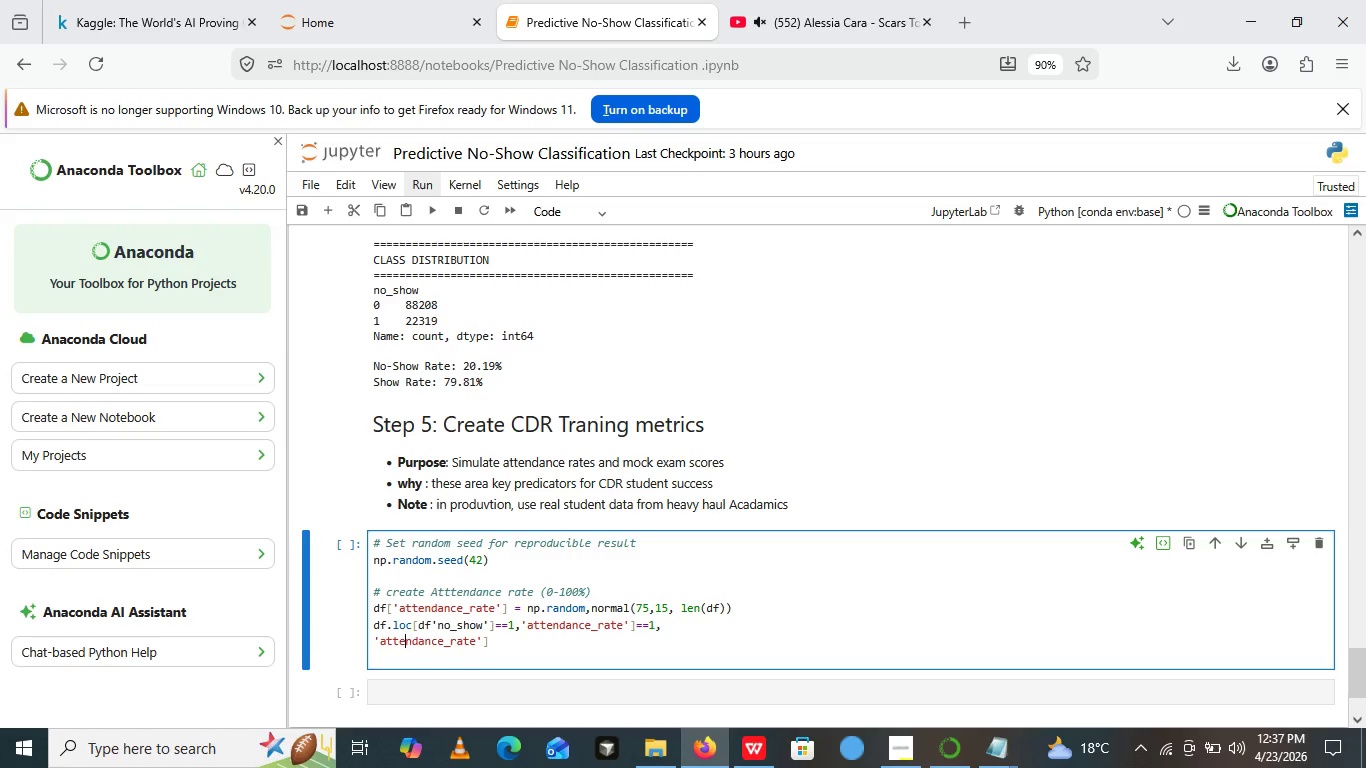 
key(ArrowLeft)
 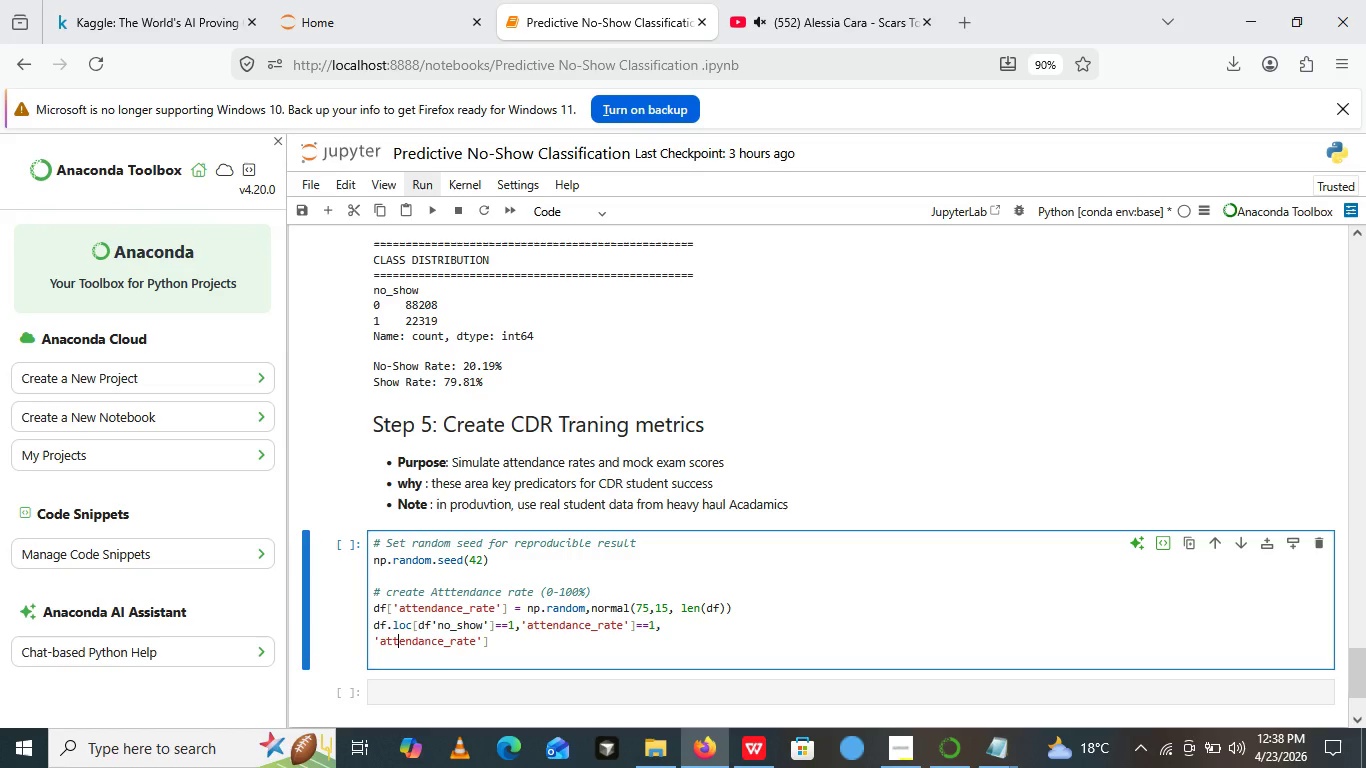 
key(ArrowLeft)
 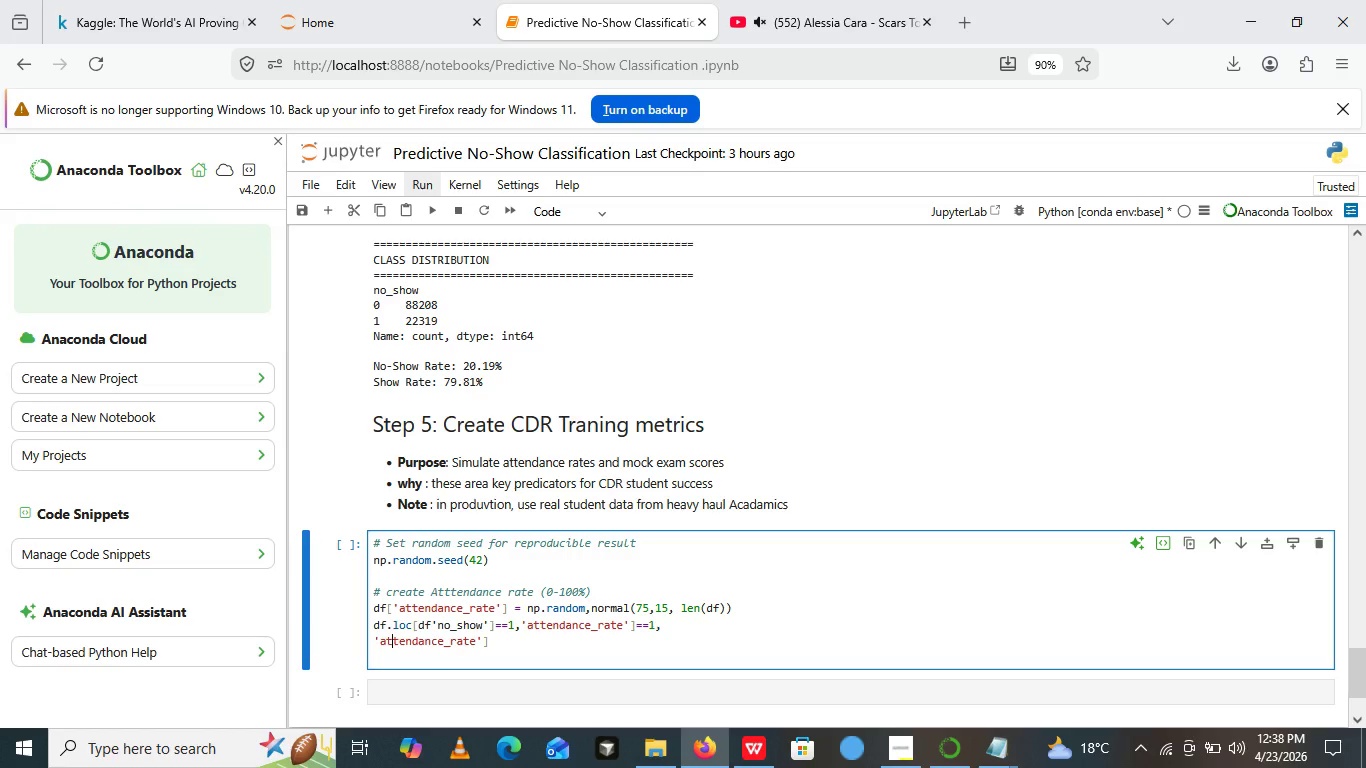 
key(ArrowLeft)
 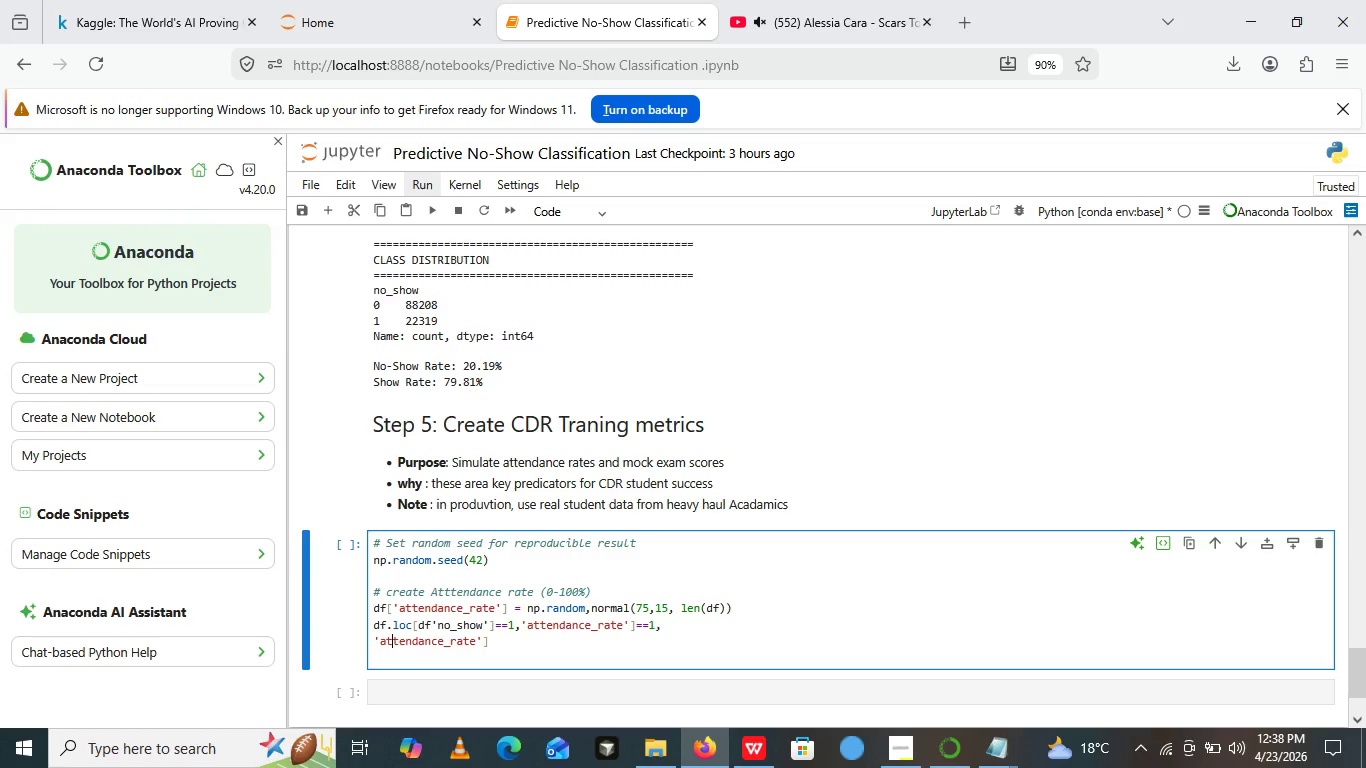 
key(ArrowLeft)
 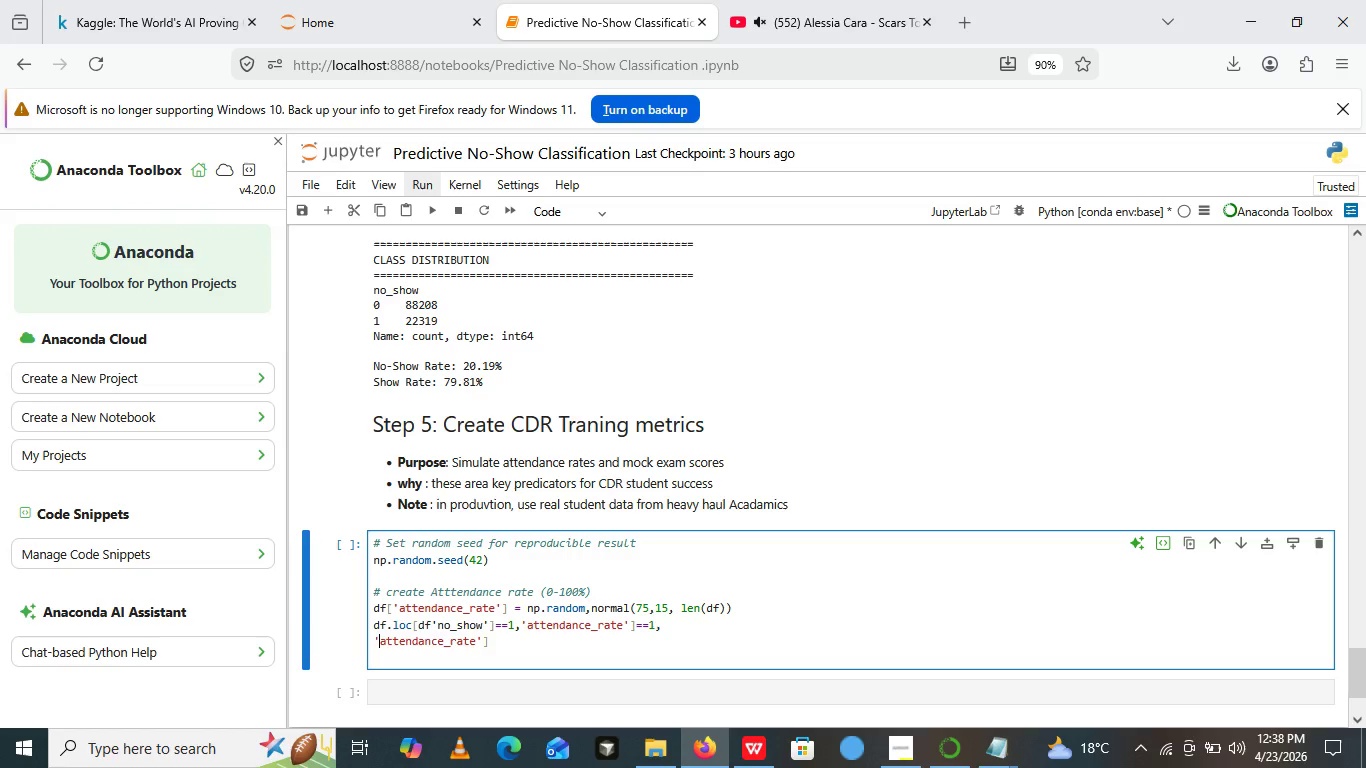 
key(ArrowLeft)
 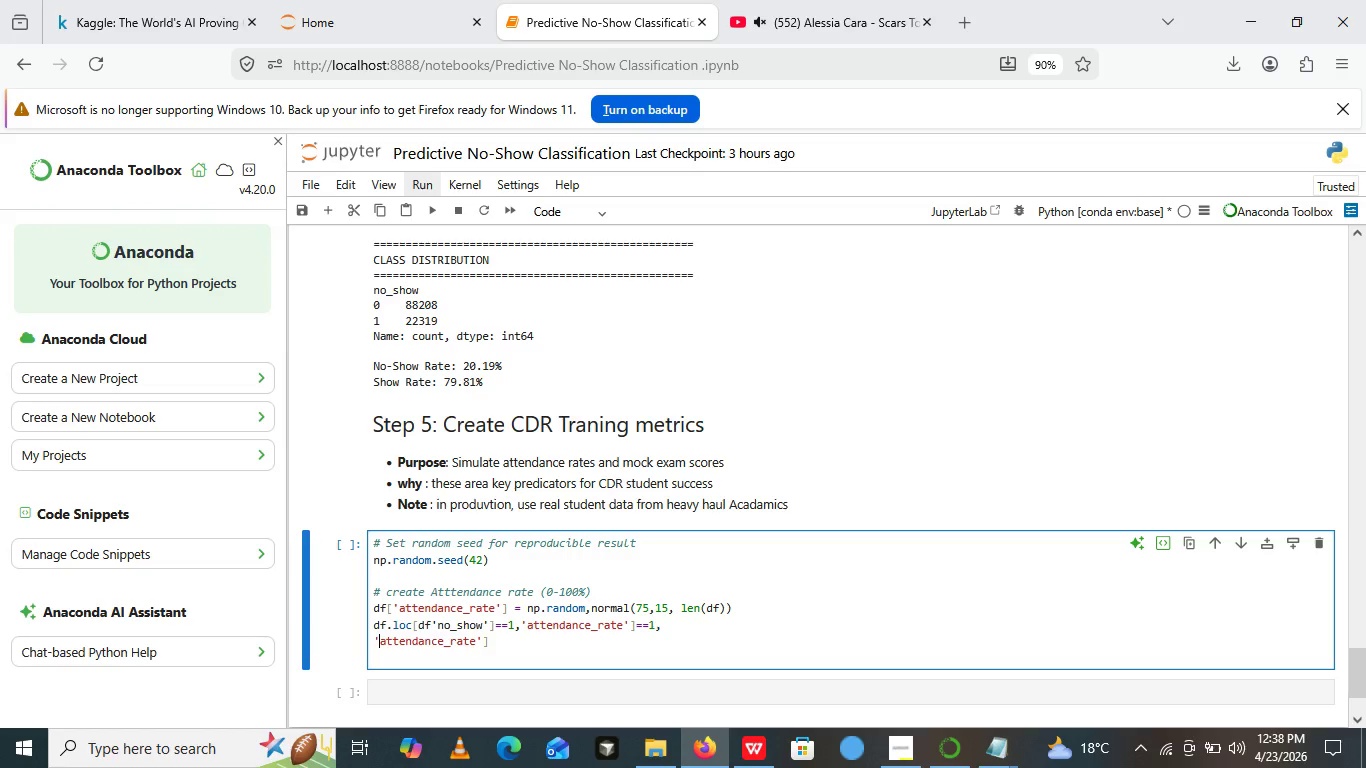 
key(ArrowLeft)
 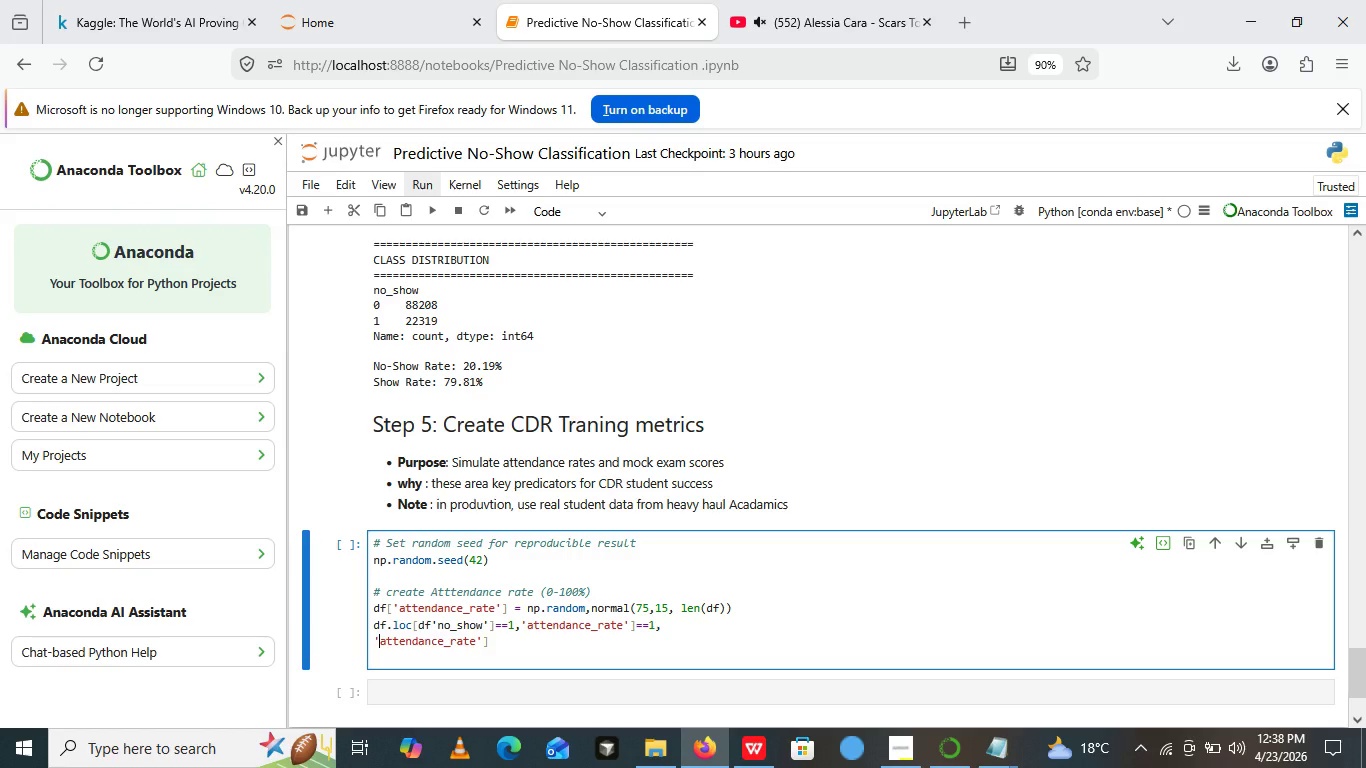 
key(ArrowLeft)
 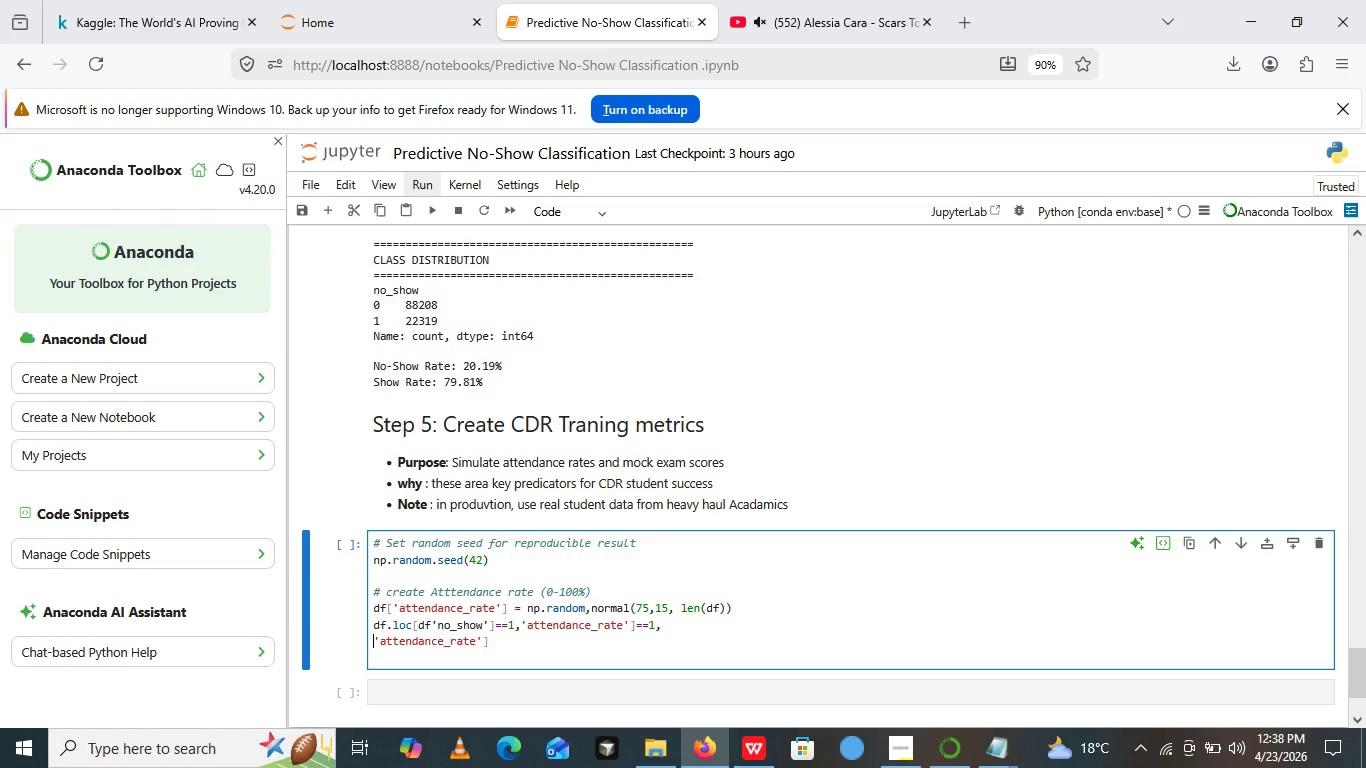 
key(ArrowLeft)
 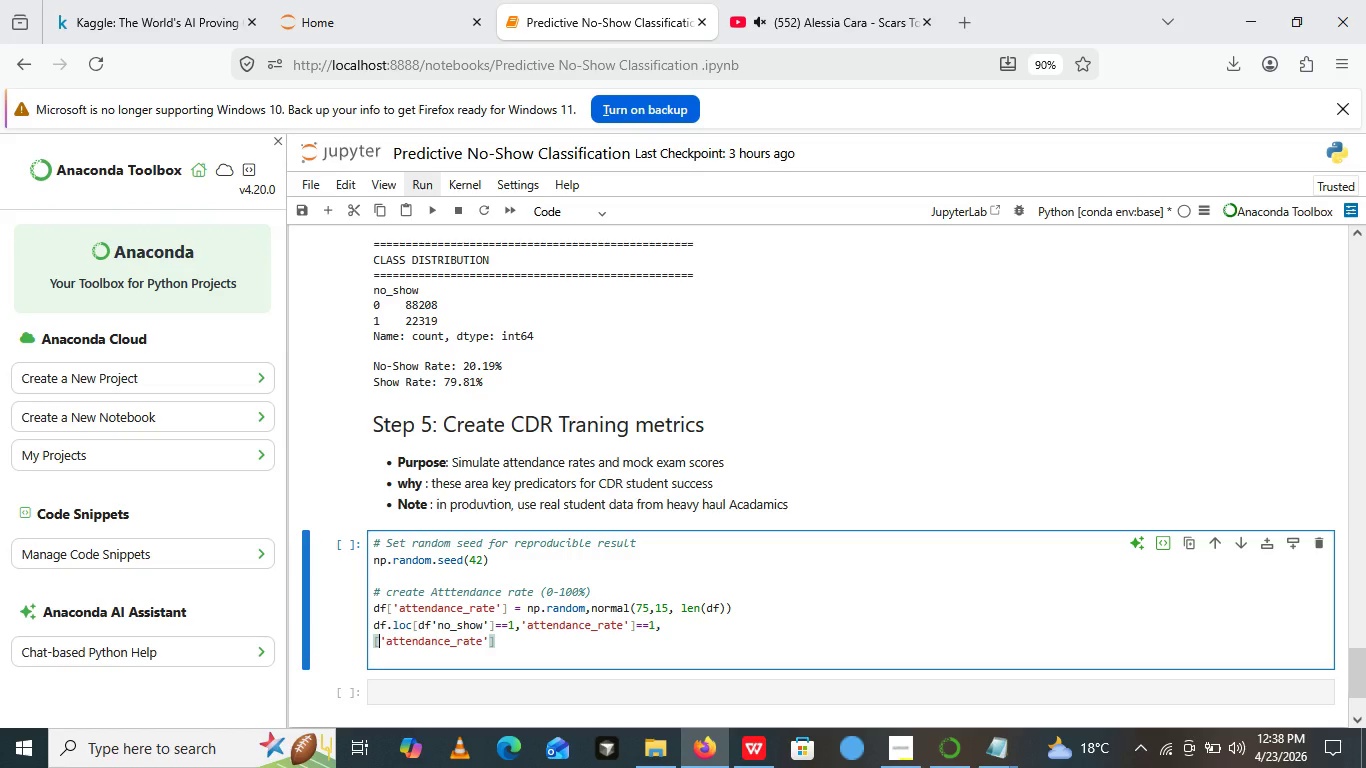 
key(BracketLeft)
 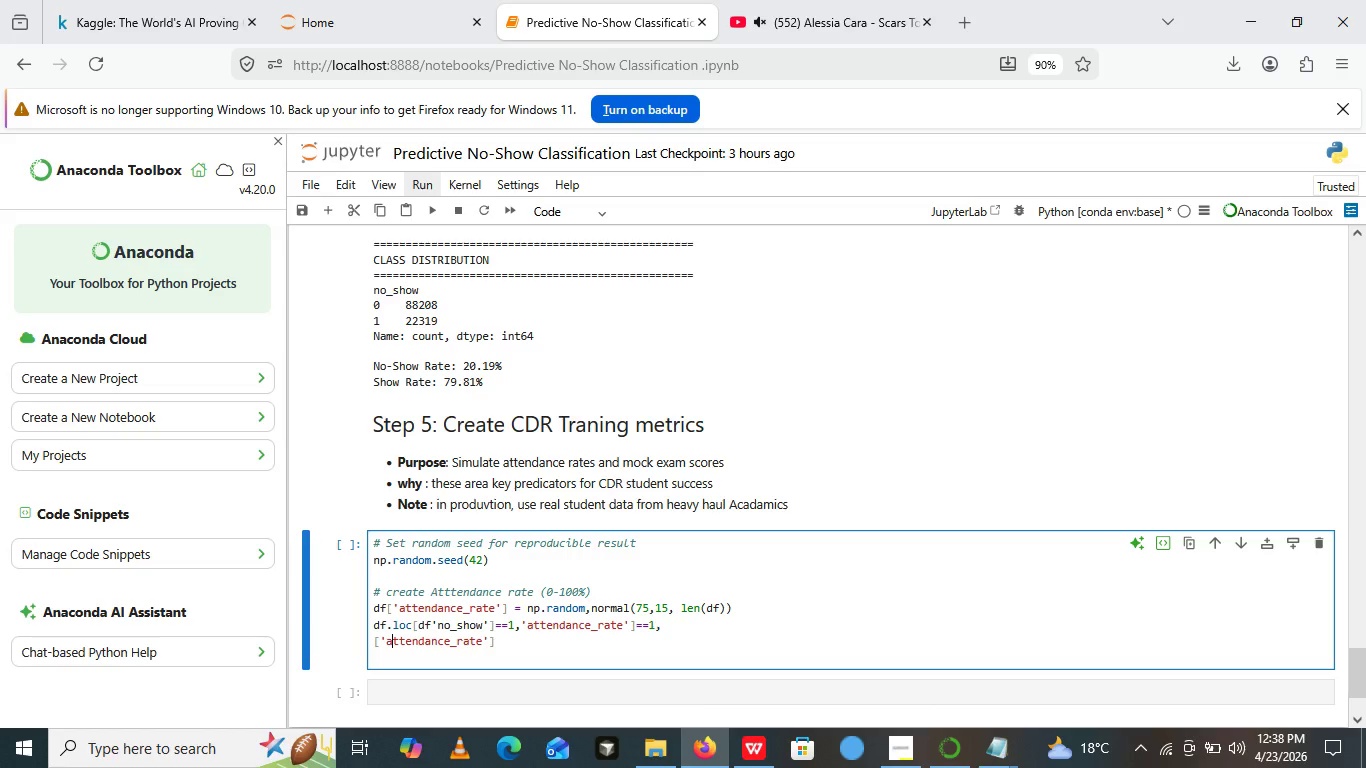 
key(ArrowRight)
 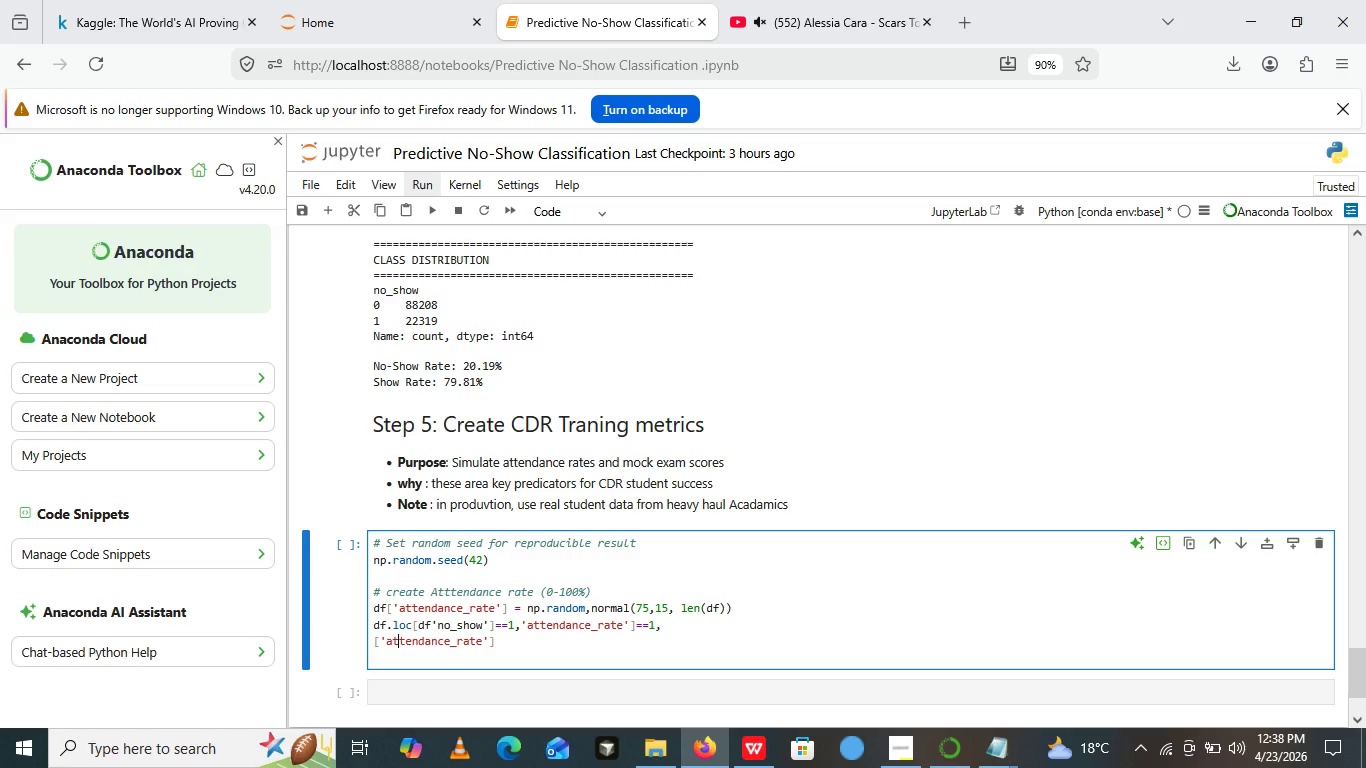 
key(ArrowRight)
 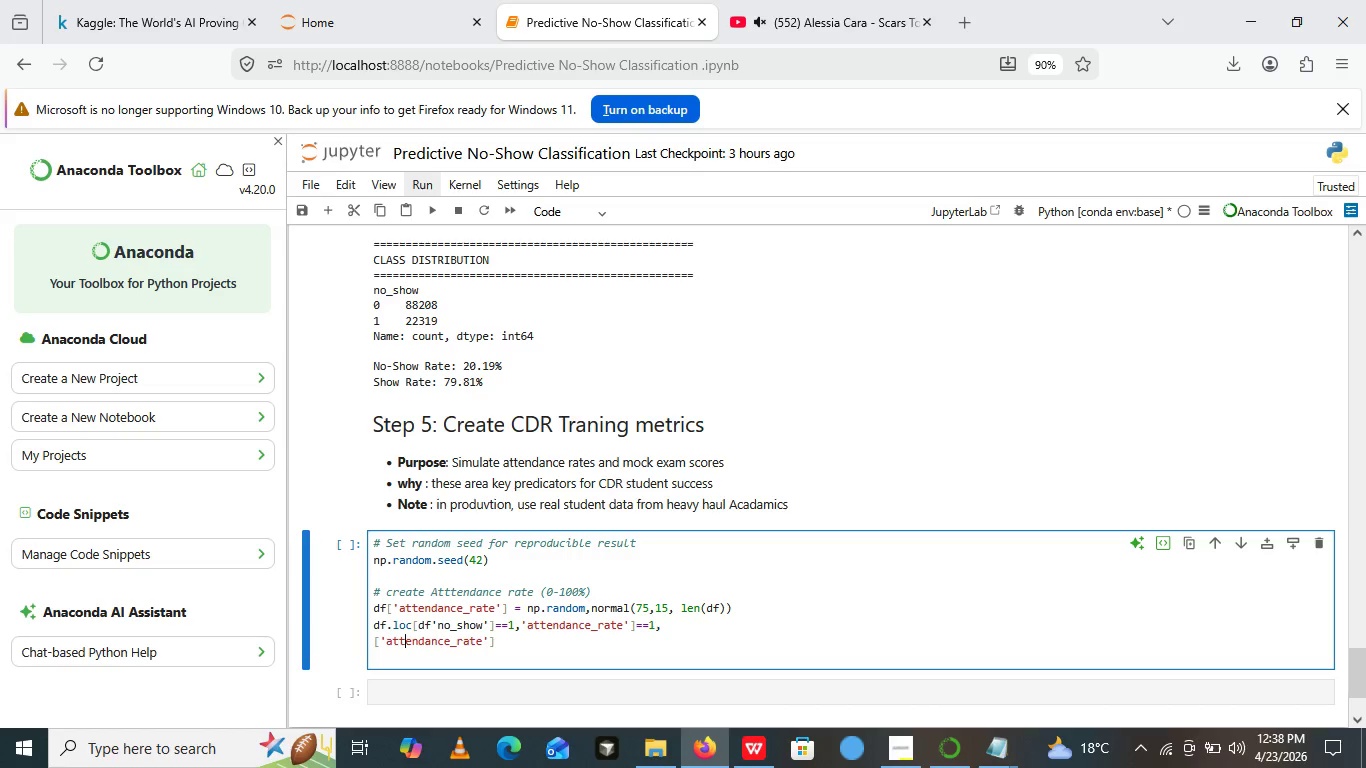 
key(ArrowRight)
 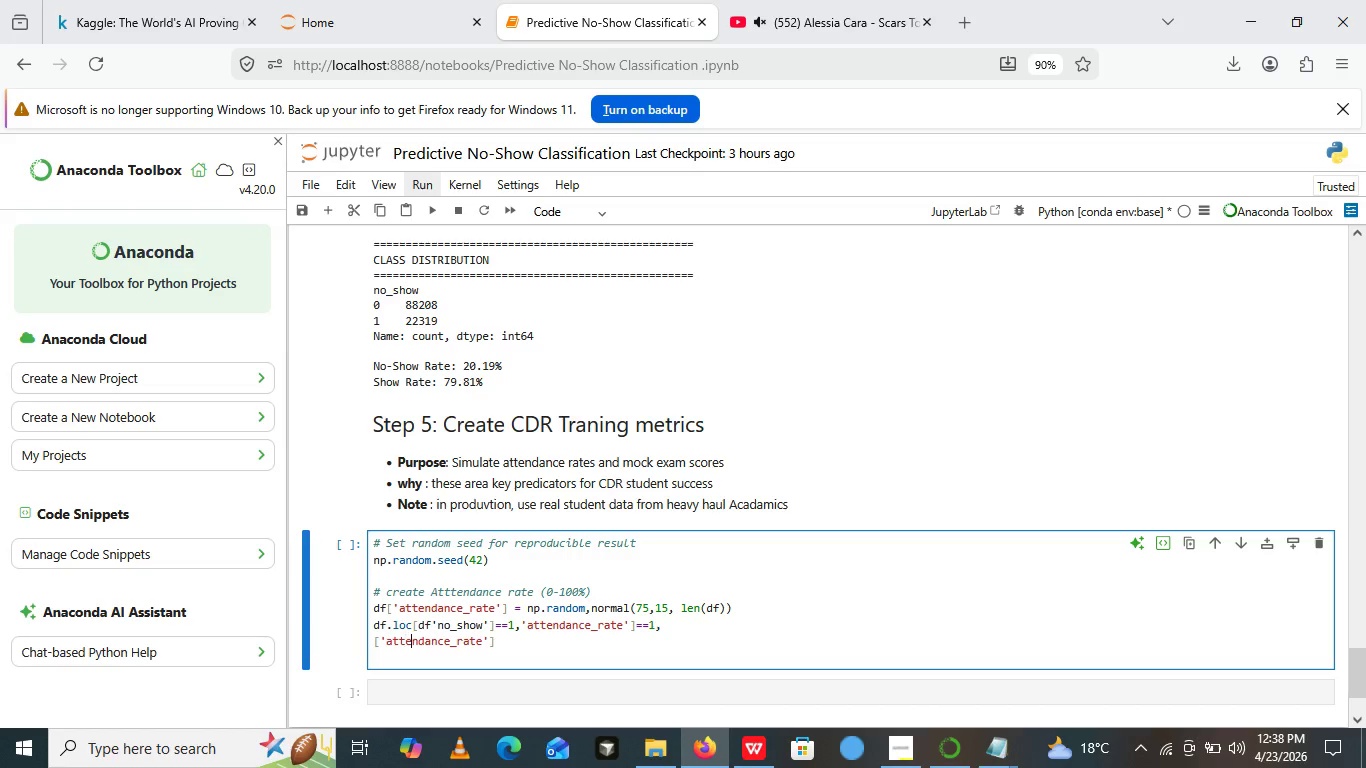 
key(ArrowRight)
 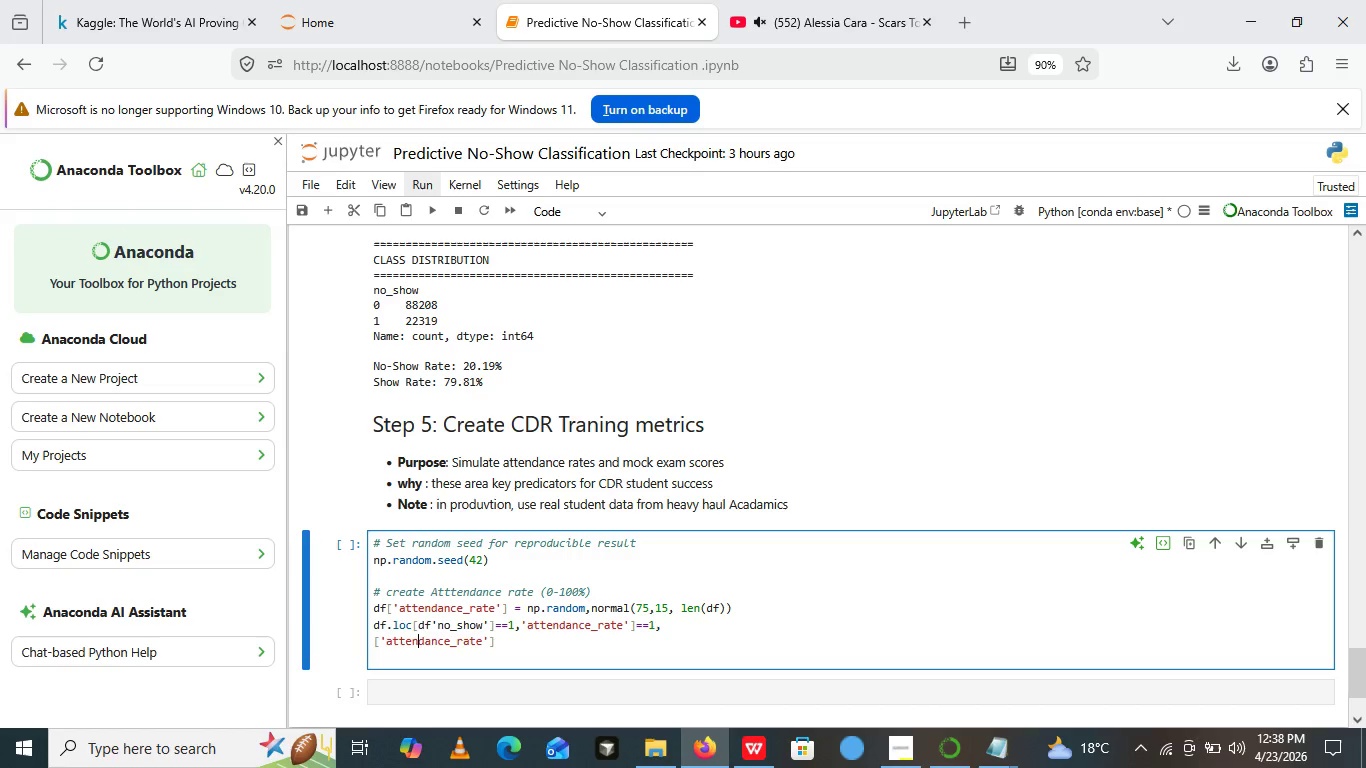 
key(ArrowRight)
 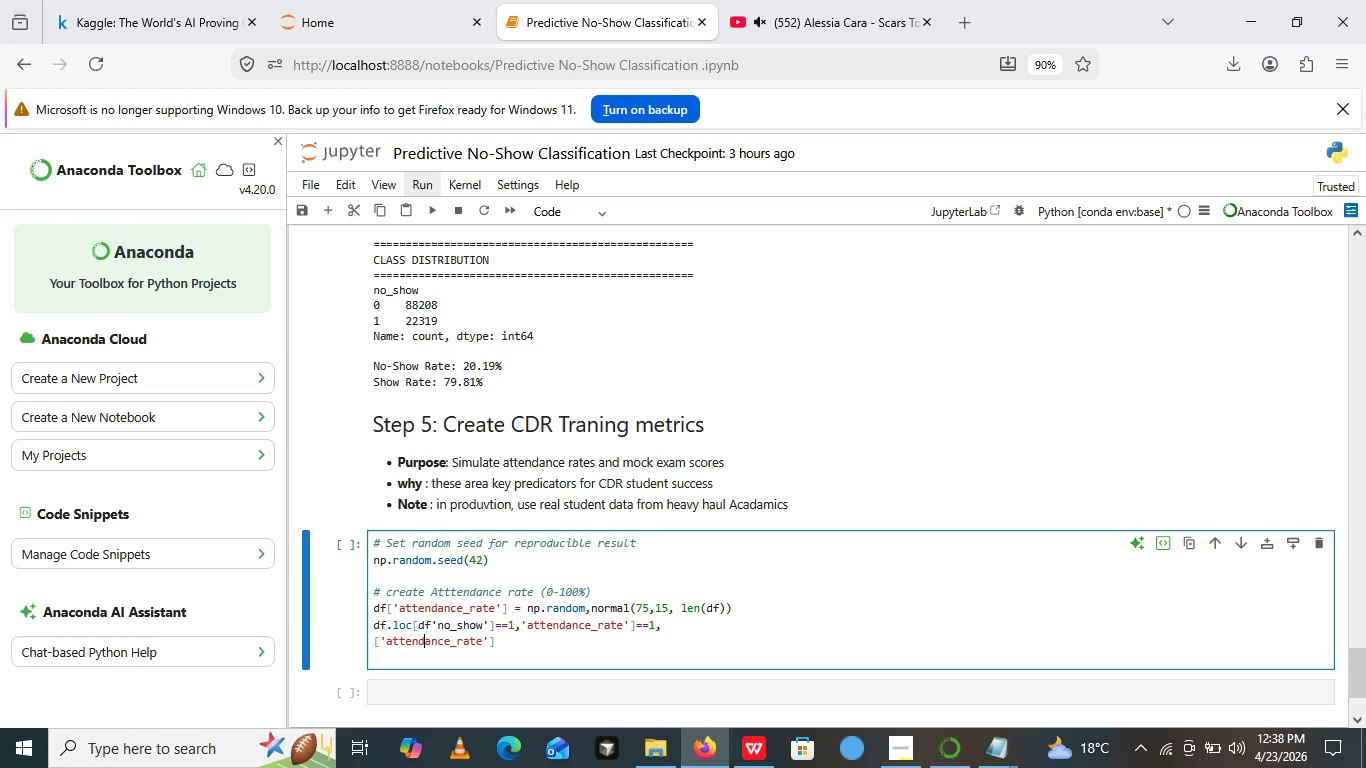 
key(ArrowRight)
 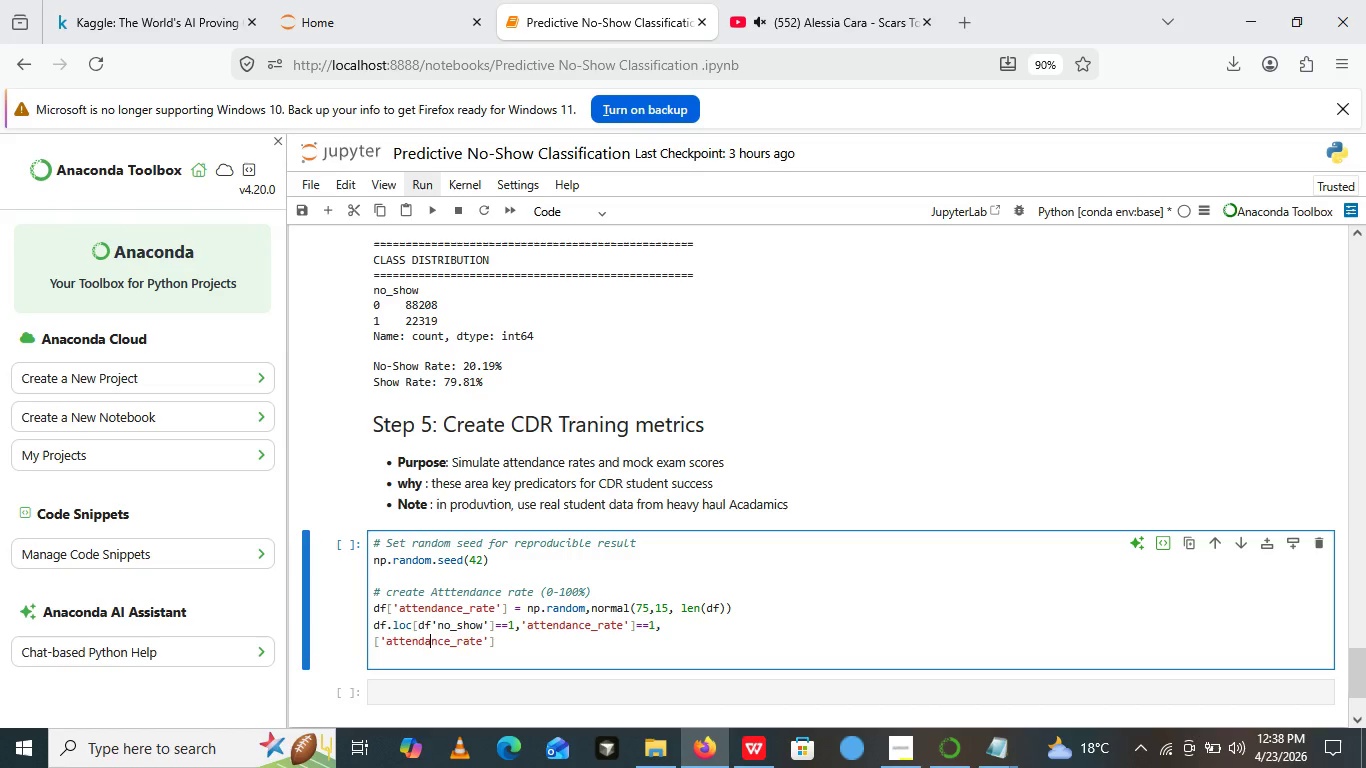 
key(ArrowRight)
 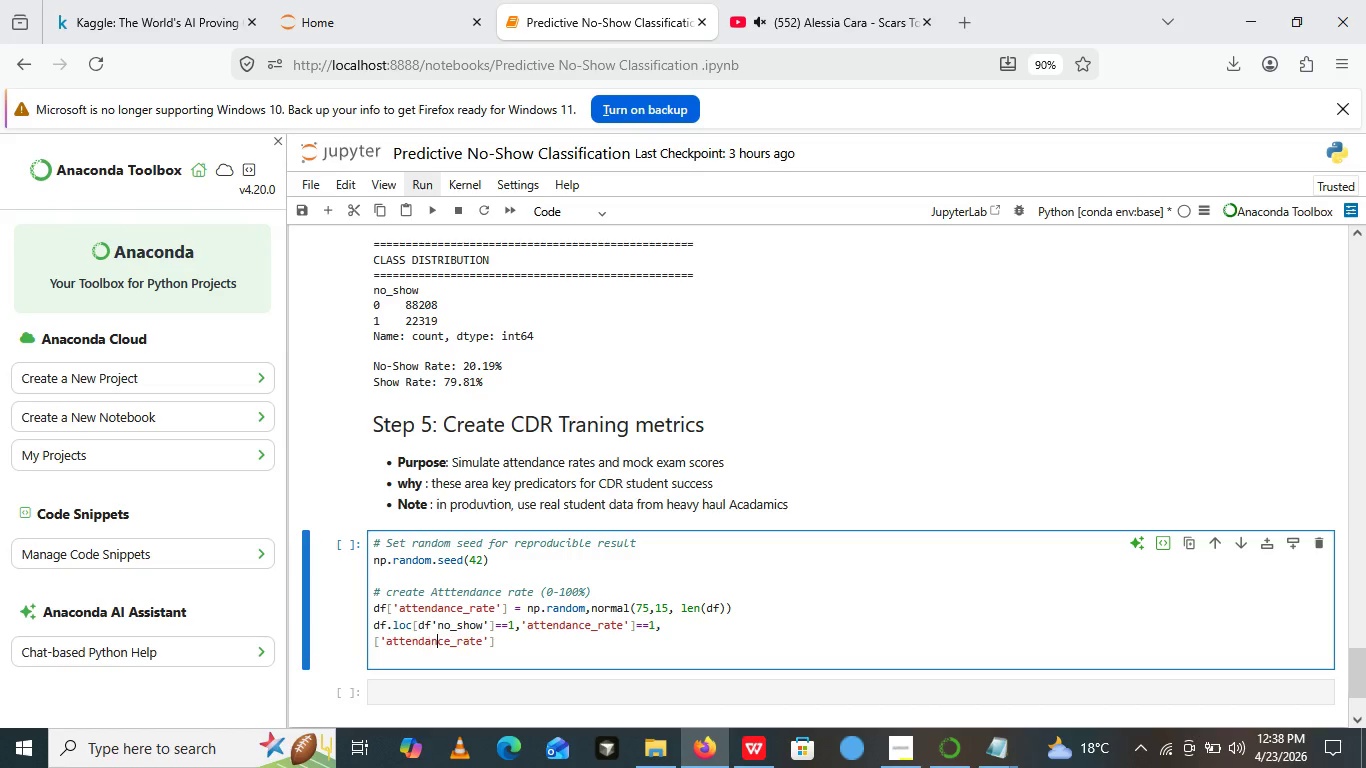 
key(ArrowRight)
 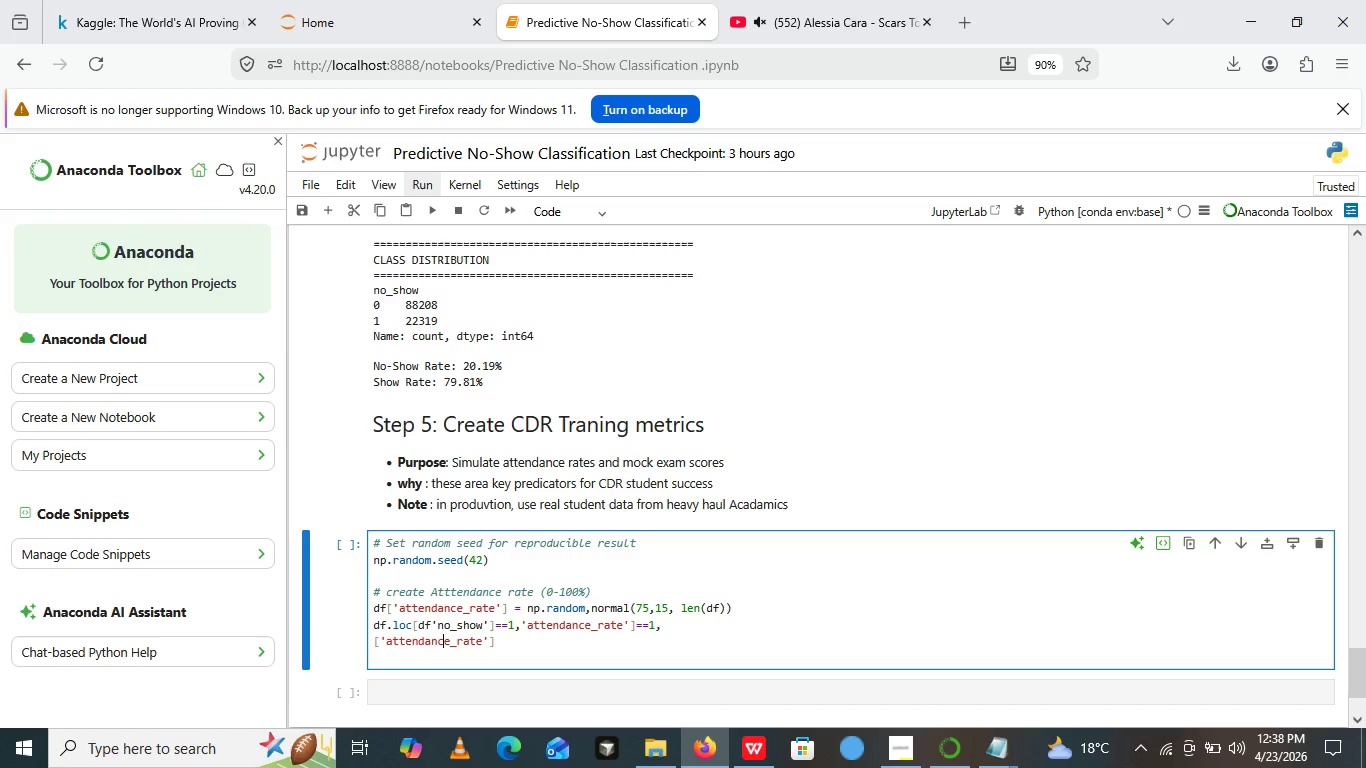 
key(ArrowRight)
 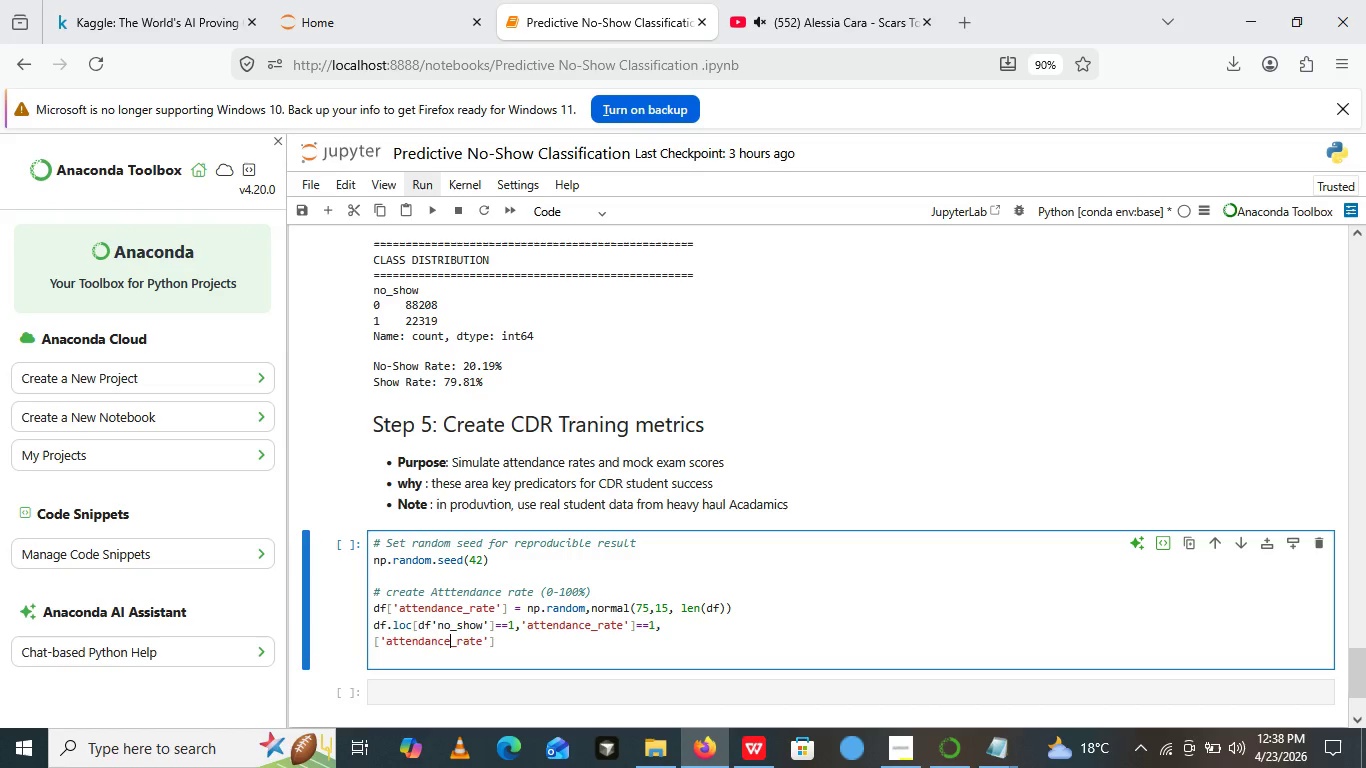 
key(ArrowRight)
 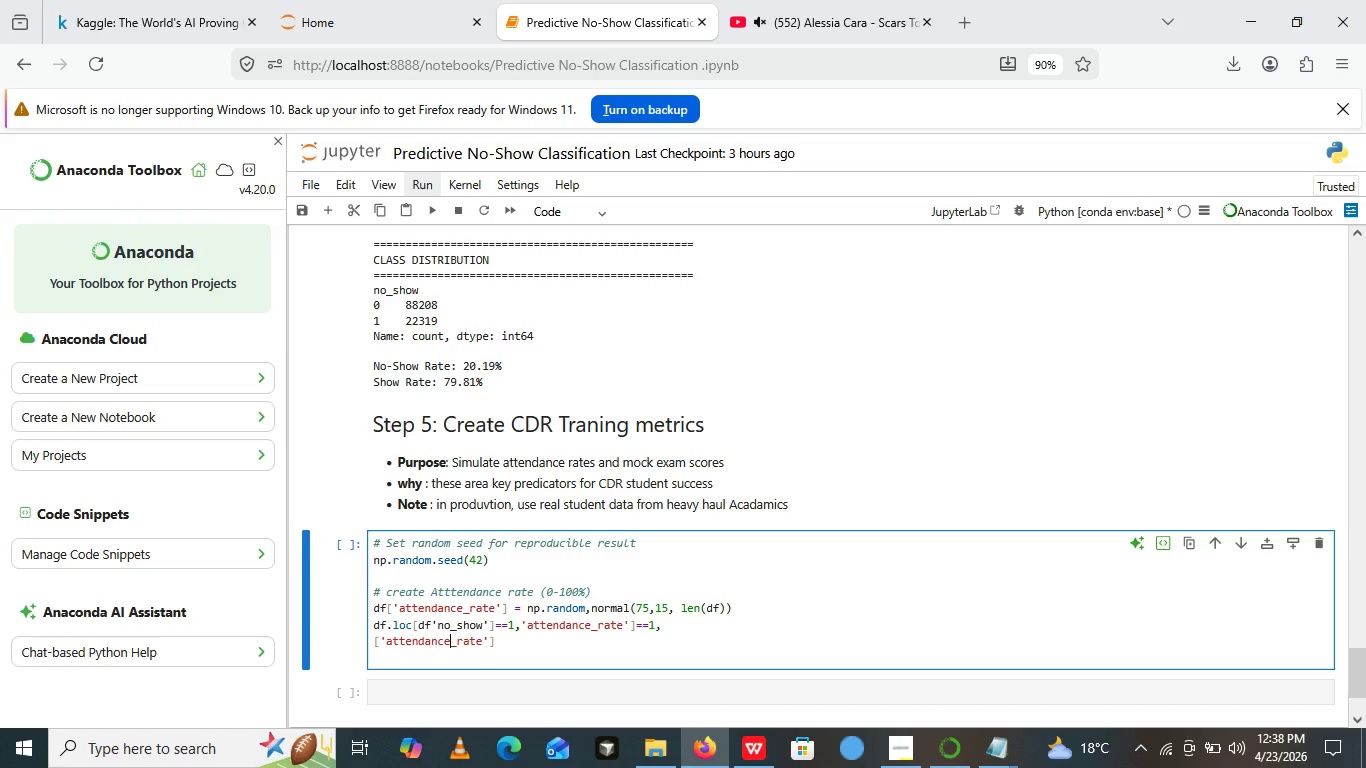 
key(ArrowRight)
 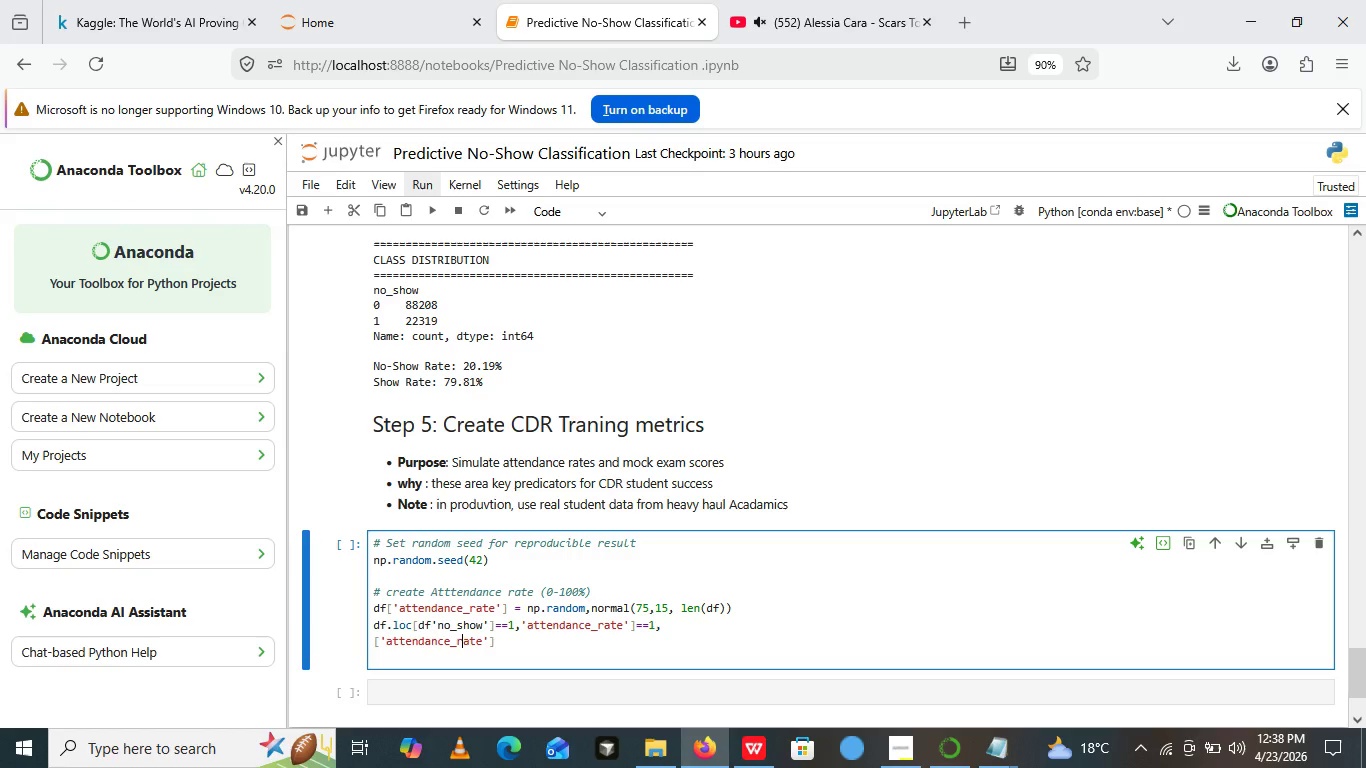 
key(ArrowRight)
 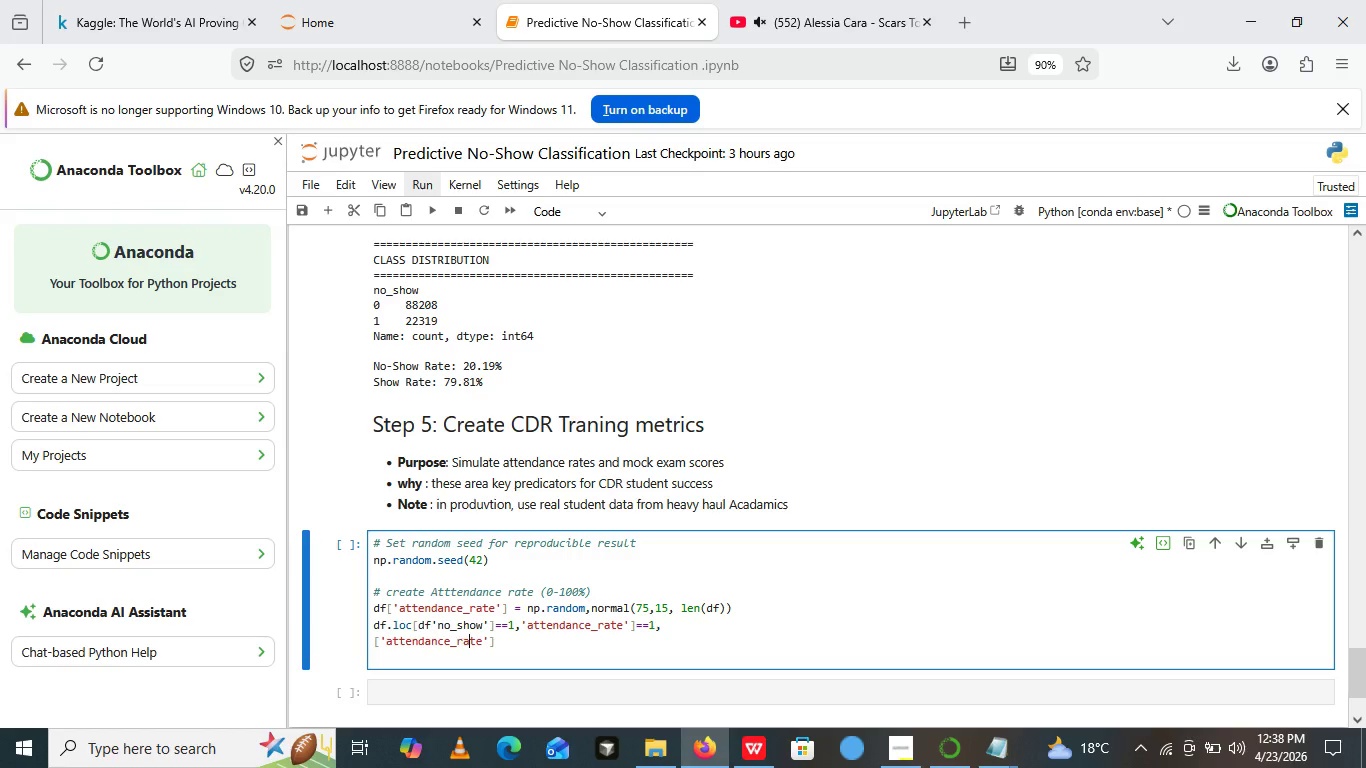 
key(ArrowRight)
 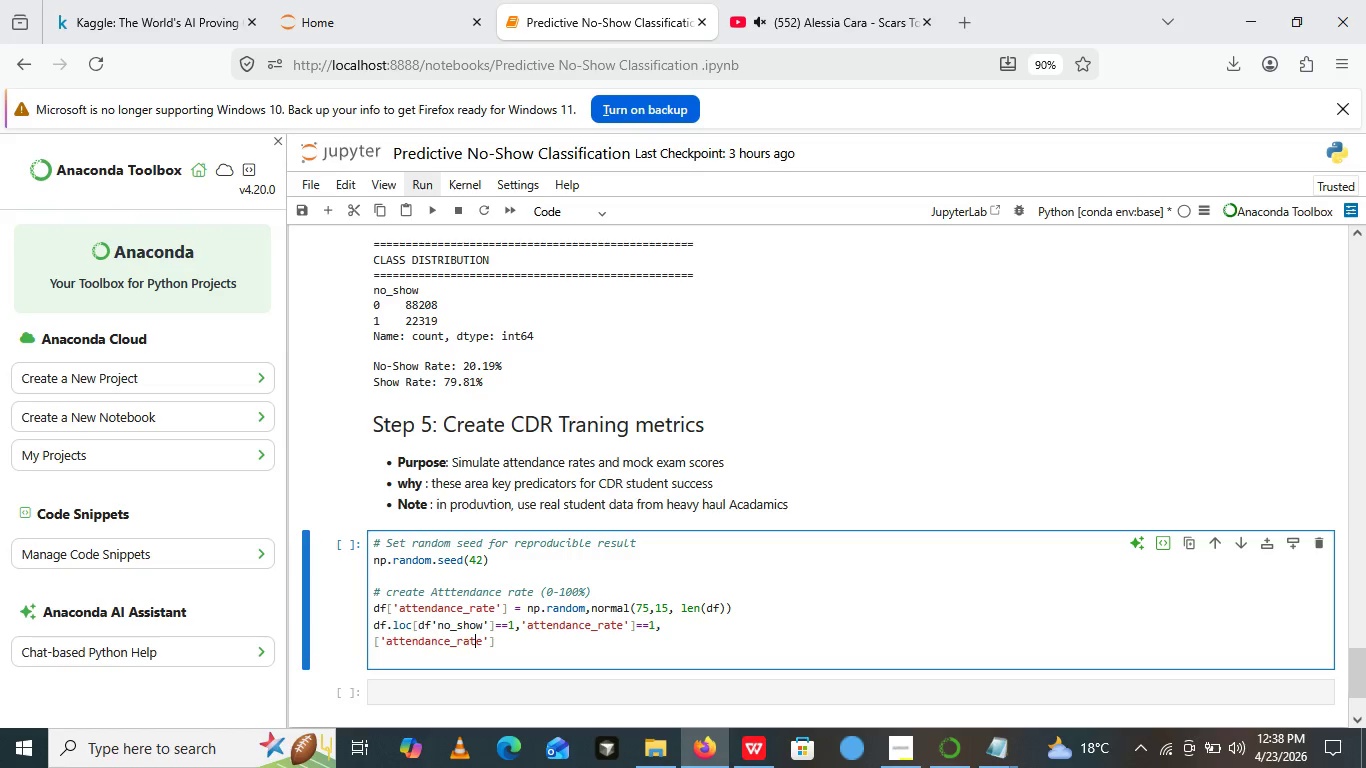 
key(ArrowRight)
 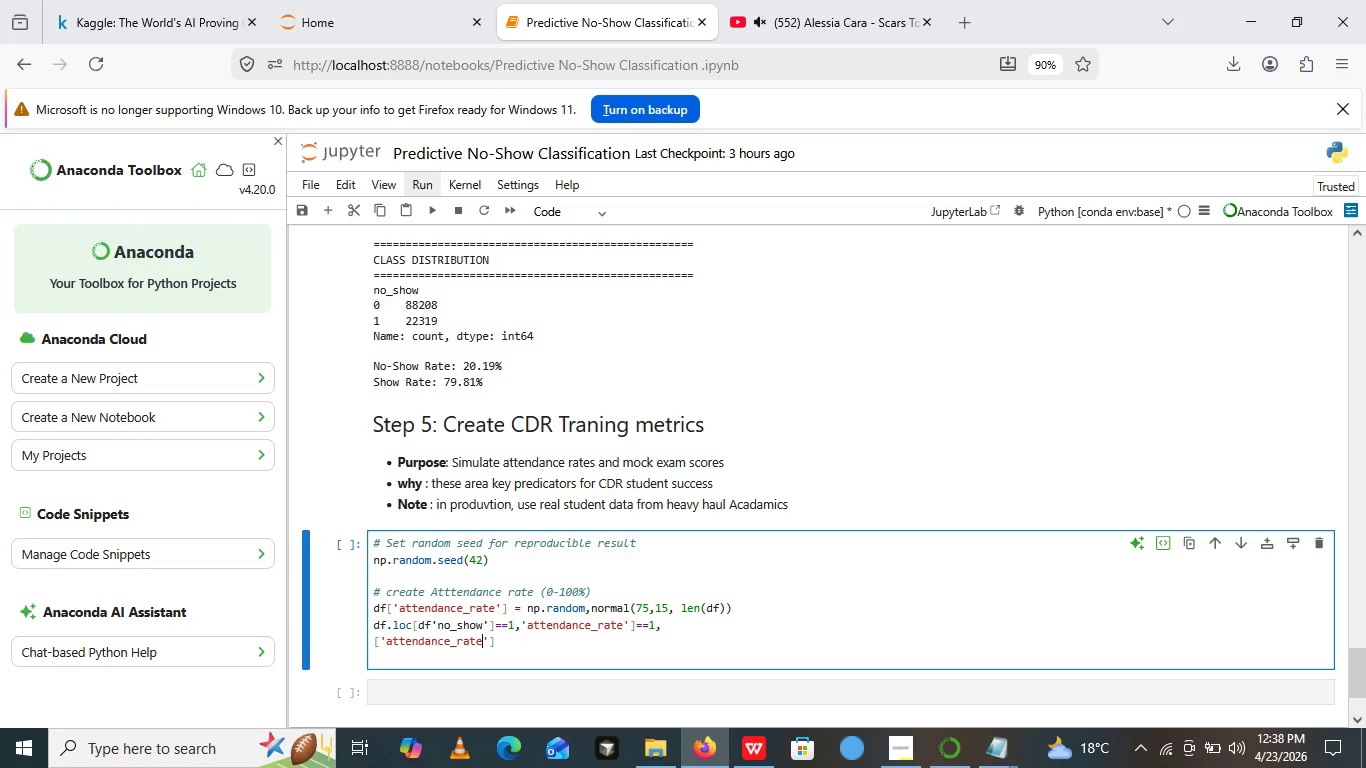 
key(ArrowRight)
 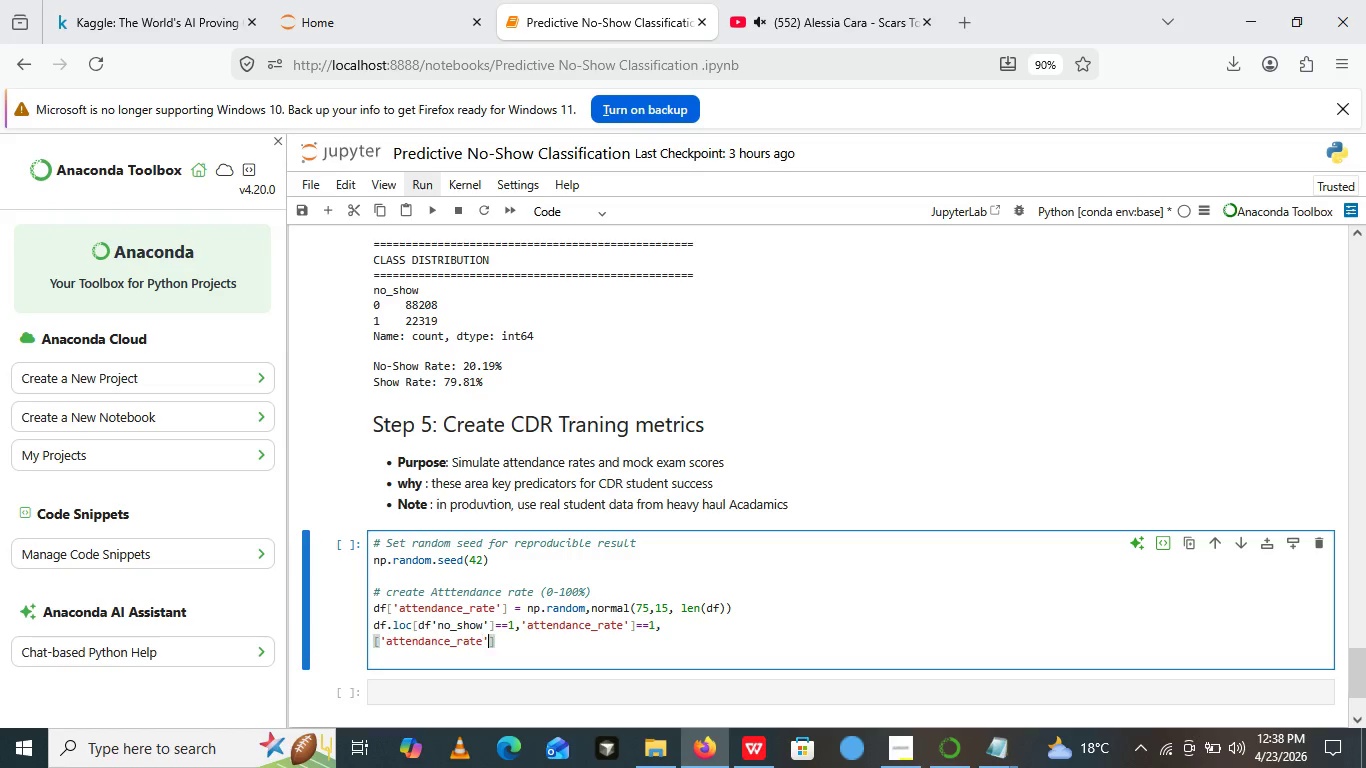 
key(ArrowRight)
 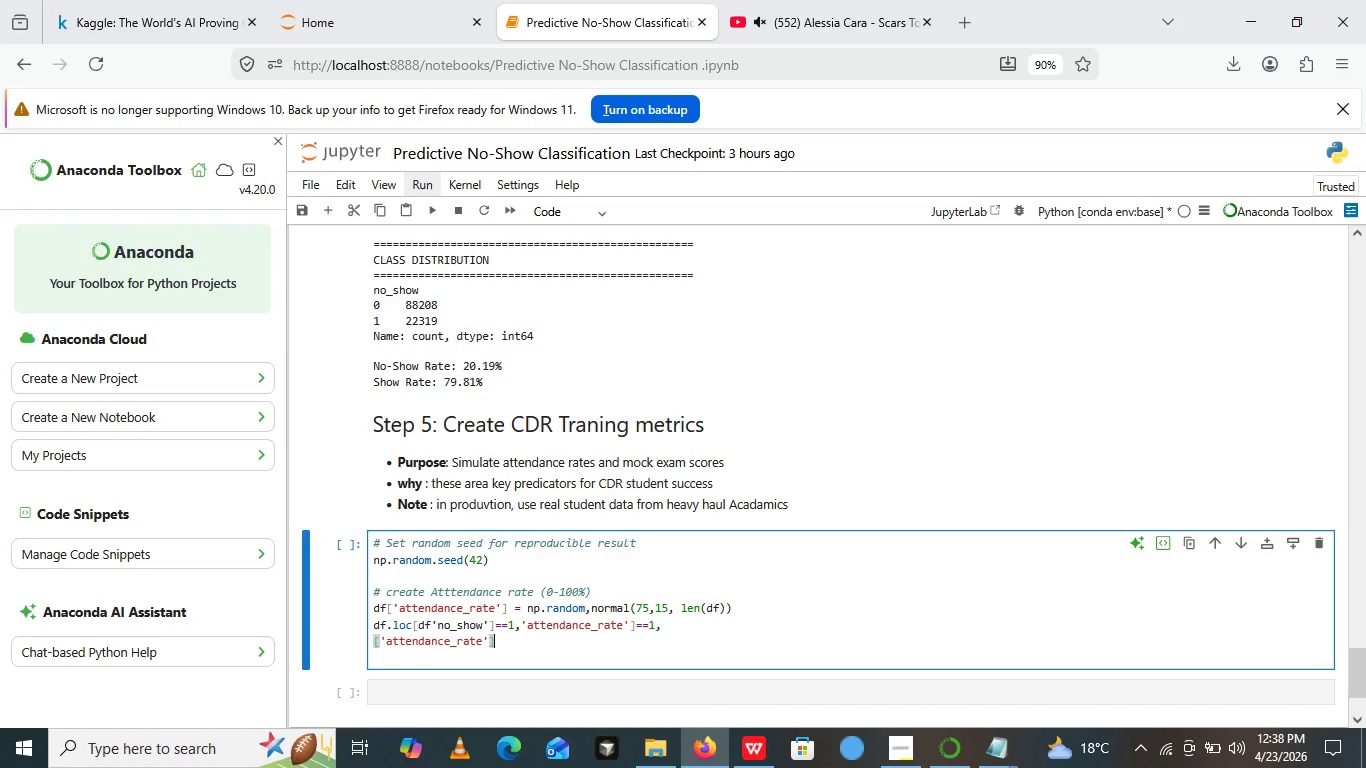 
key(ArrowRight)
 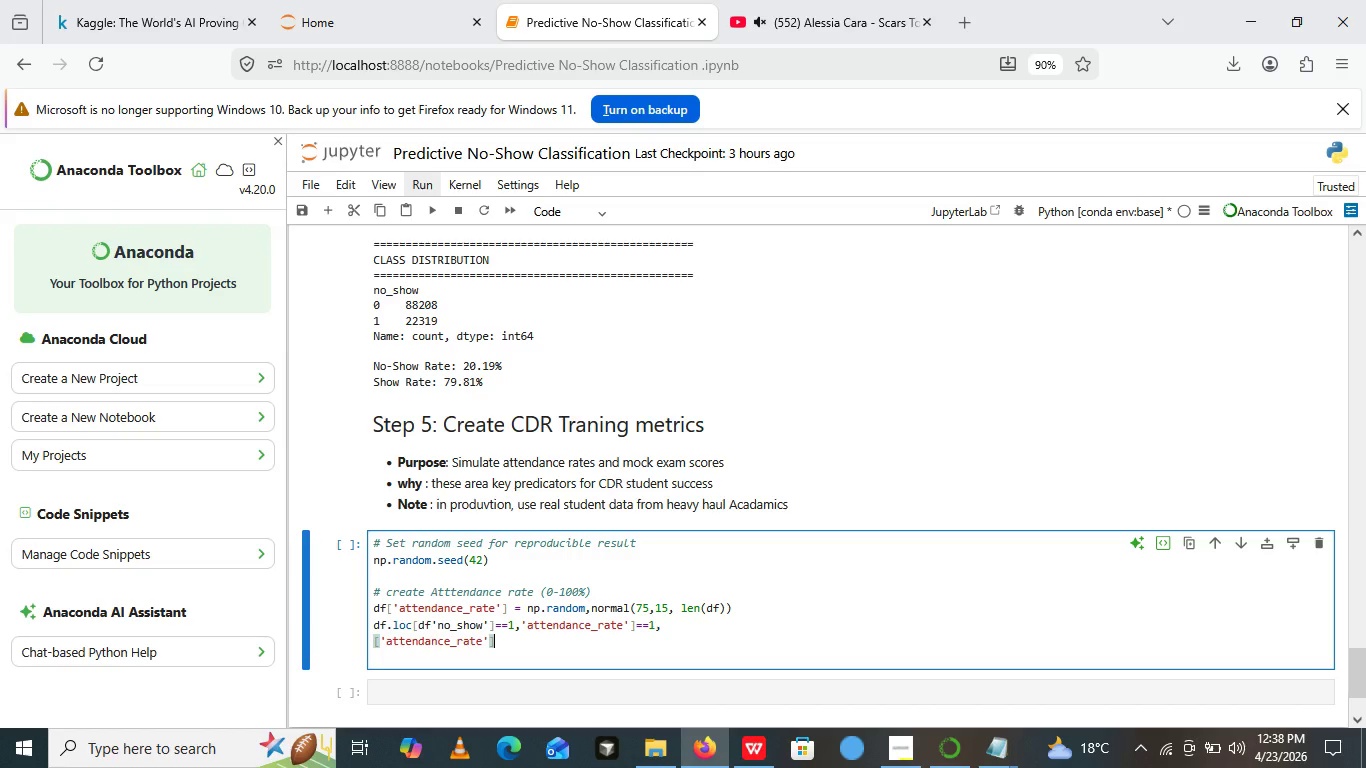 
key(ArrowRight)
 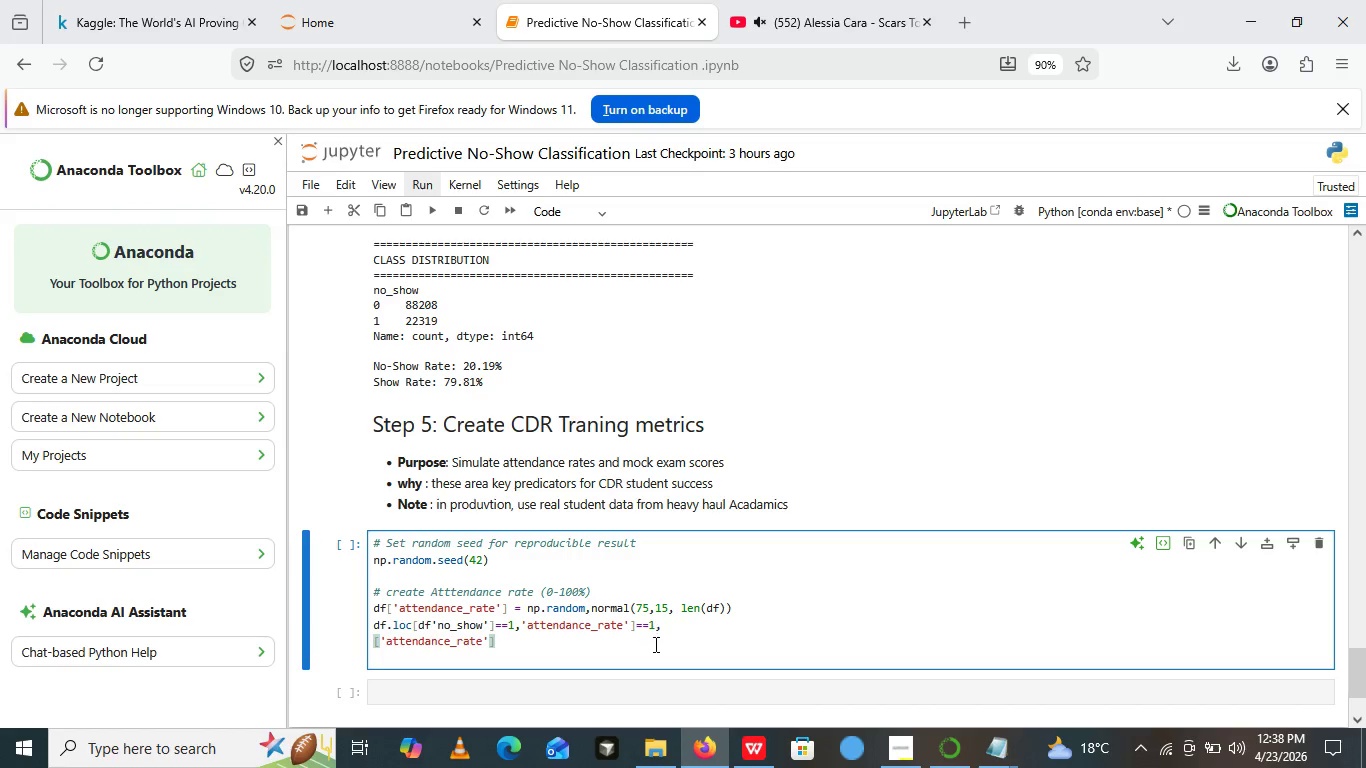 
wait(7.42)
 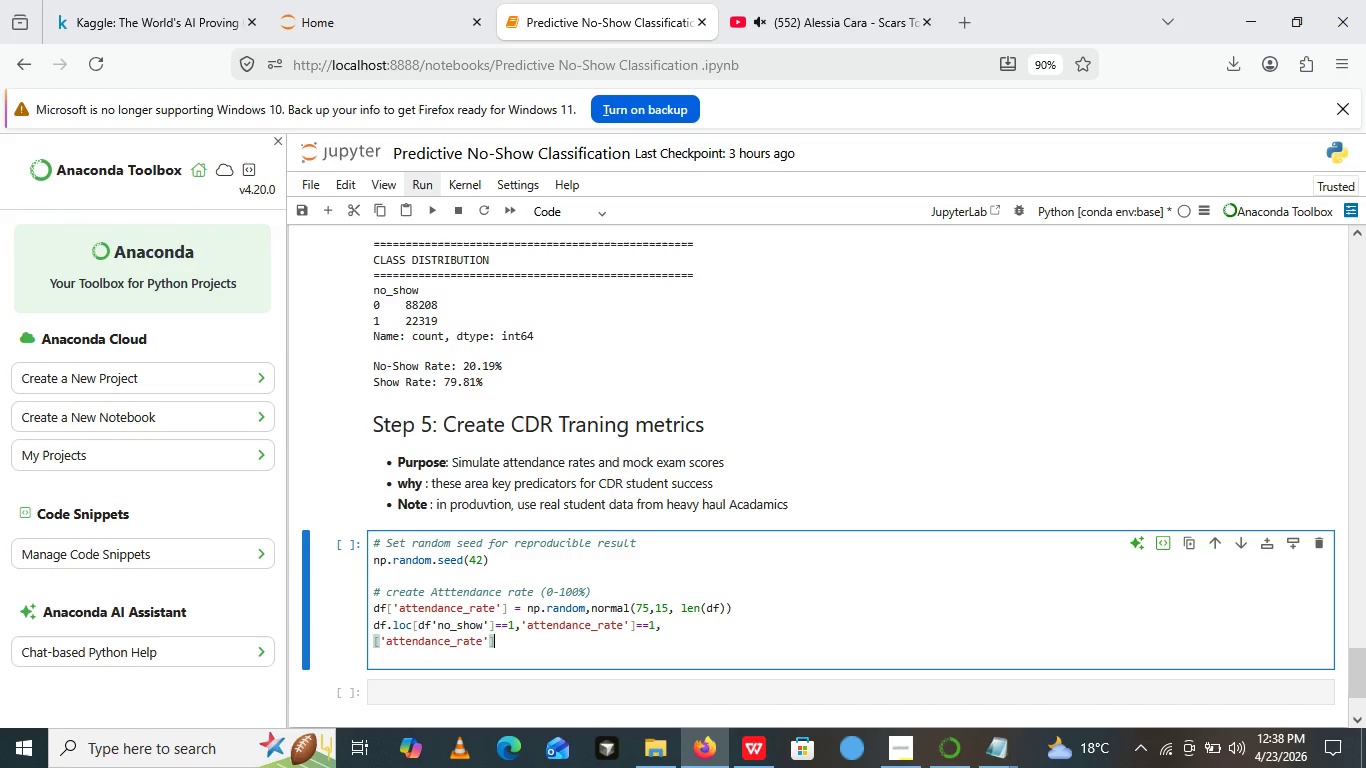 
type(-=20)
 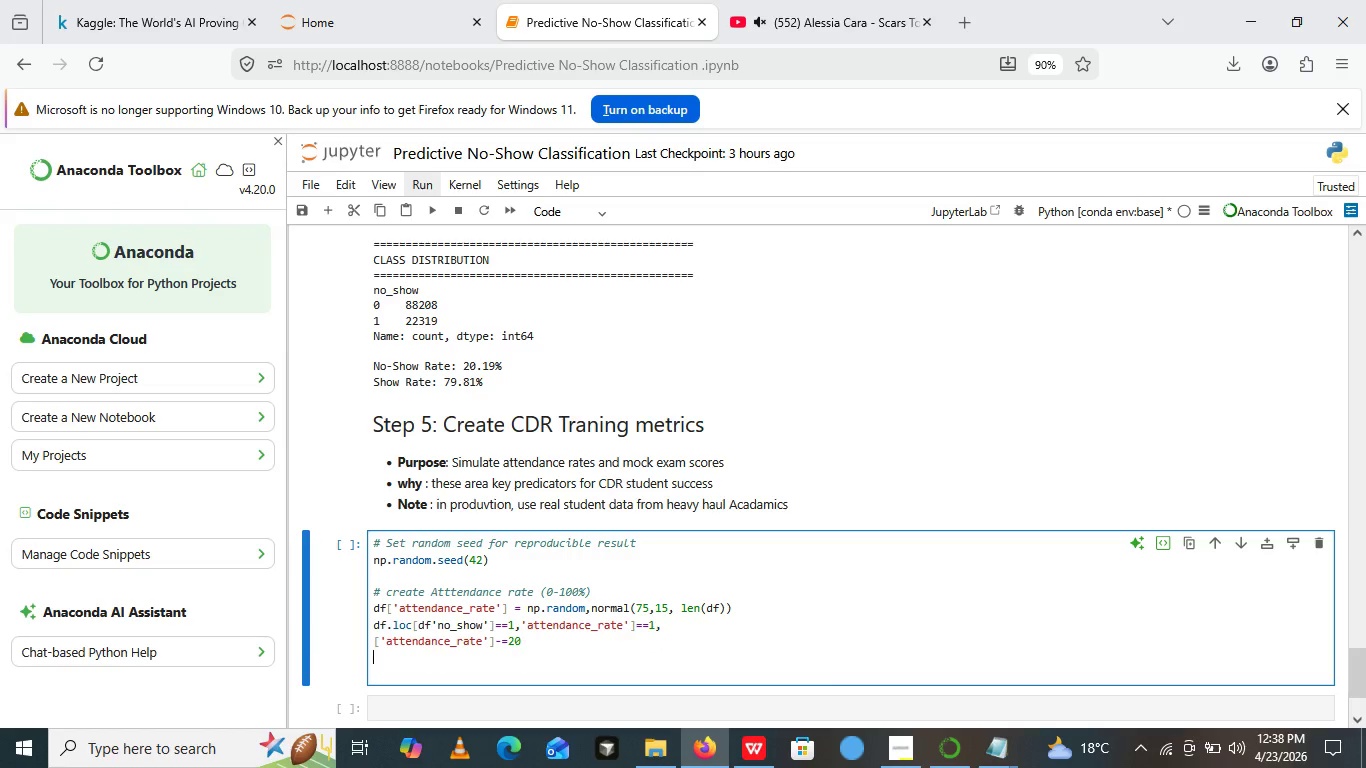 
key(Enter)
 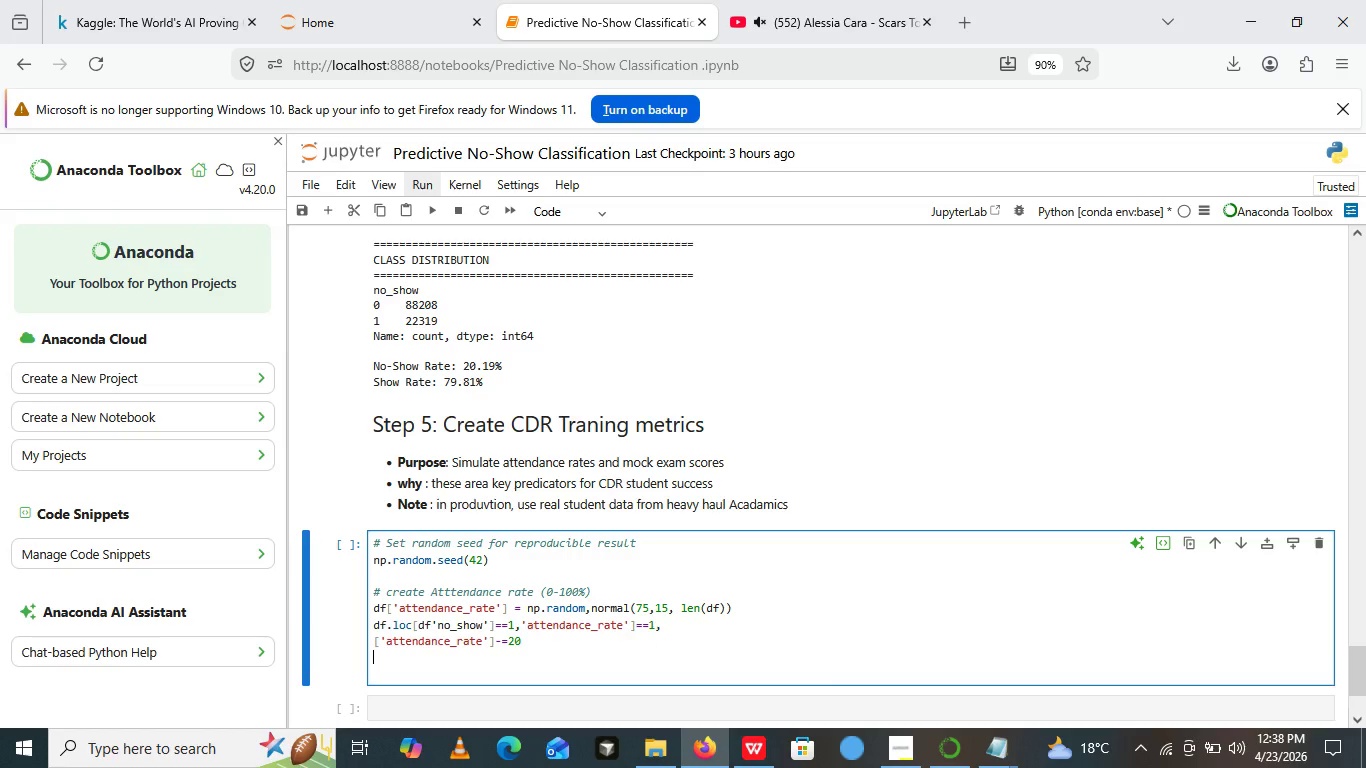 
type(df[])
 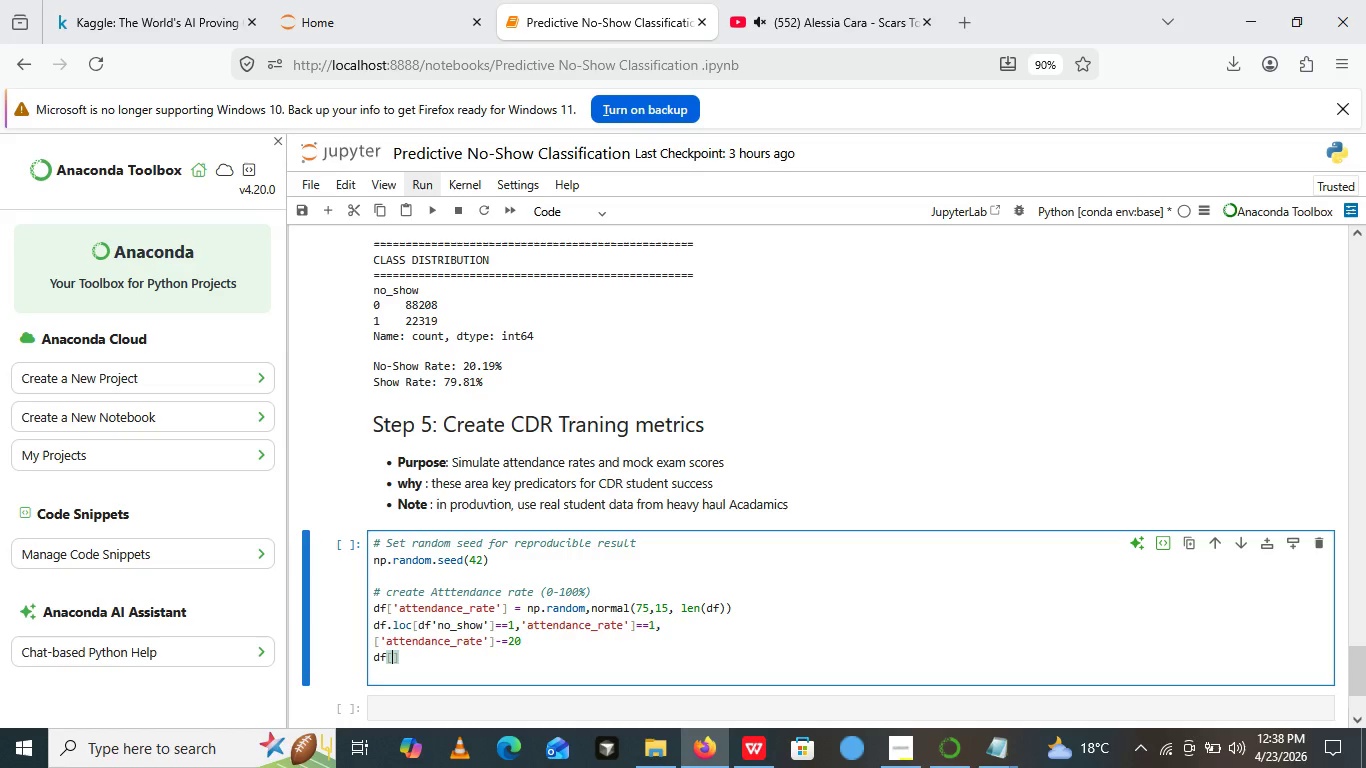 
key(ArrowLeft)
 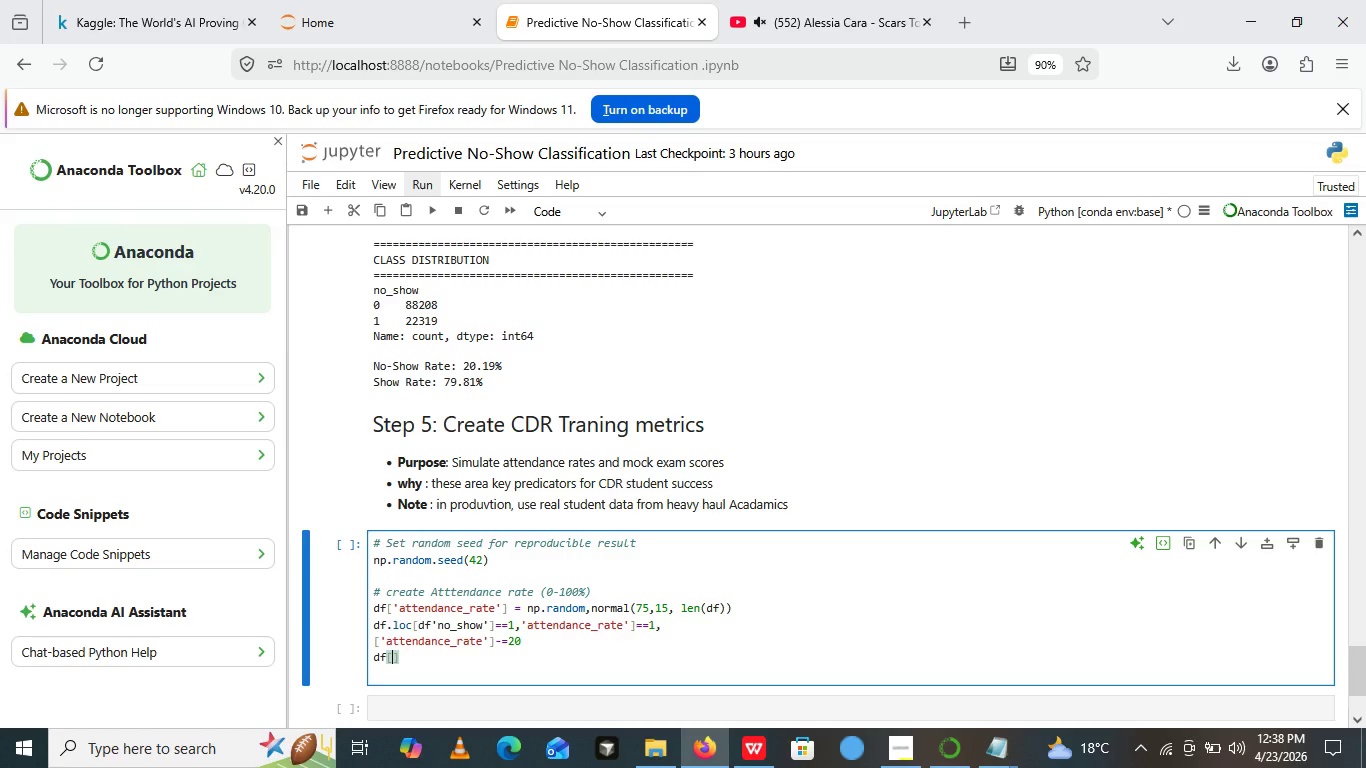 
key(Quote)
 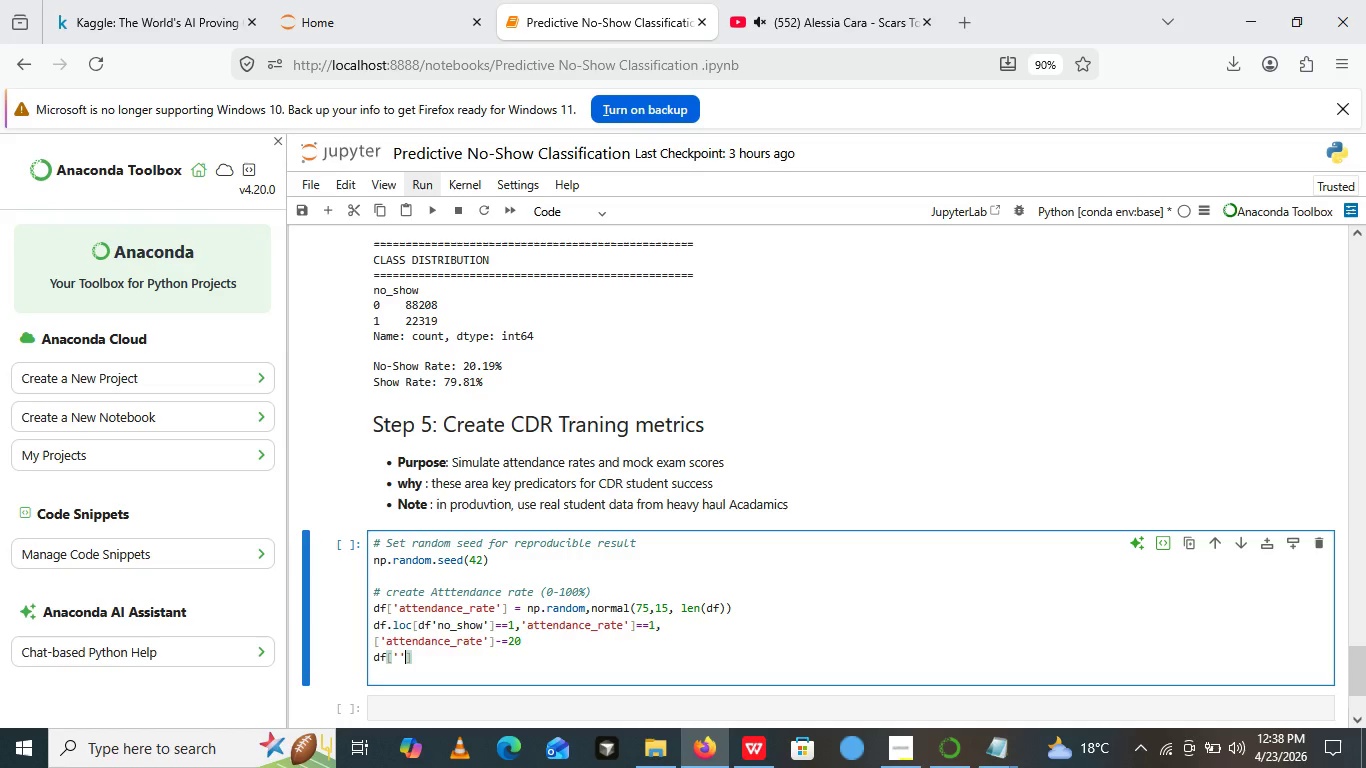 
key(Quote)
 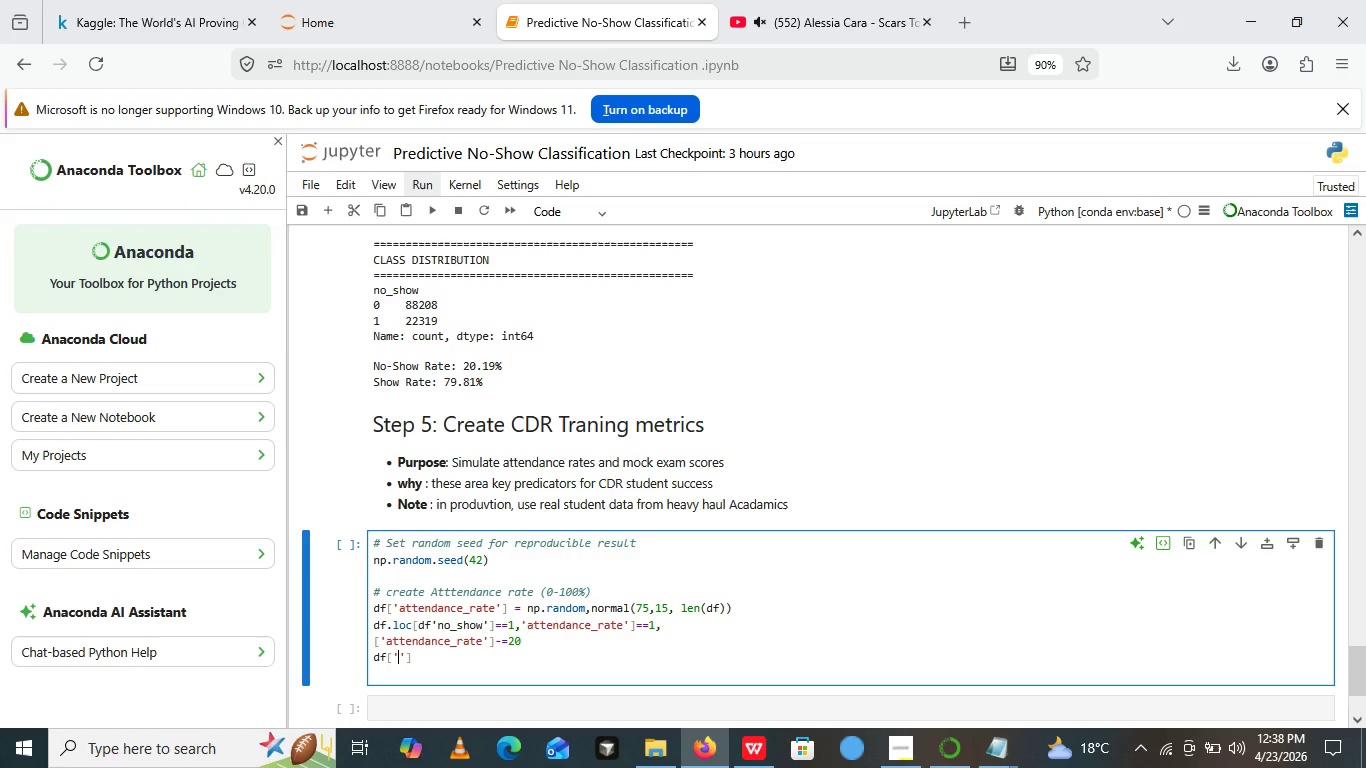 
key(ArrowLeft)
 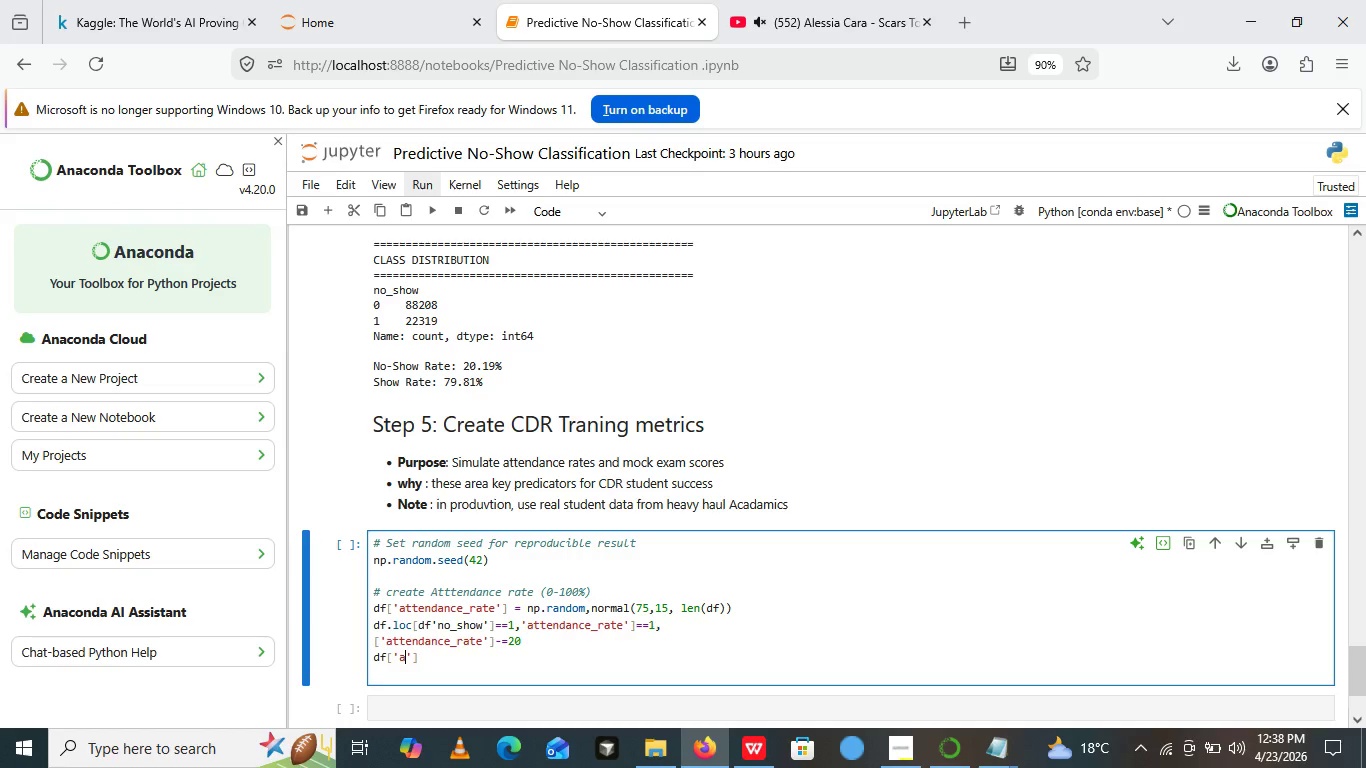 
type(attemdance_rate)
 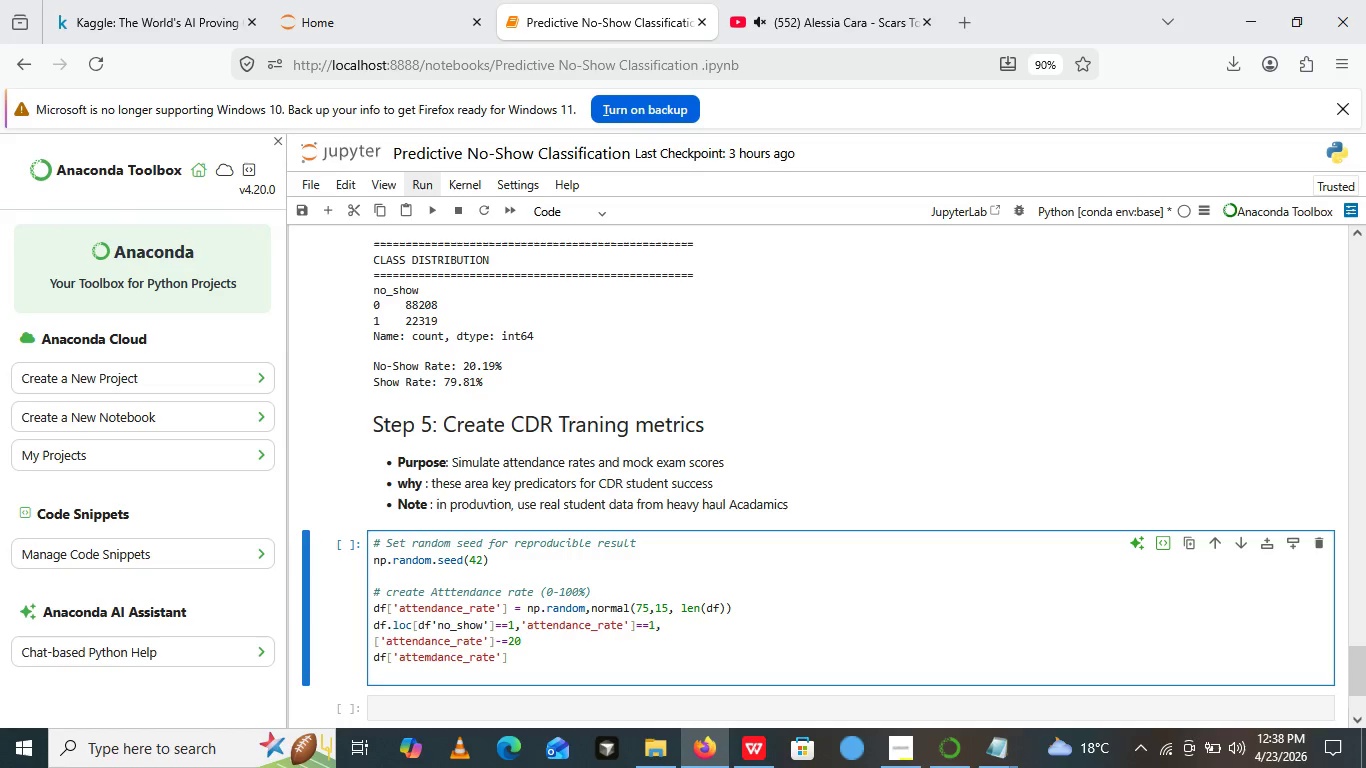 
key(ArrowRight)
 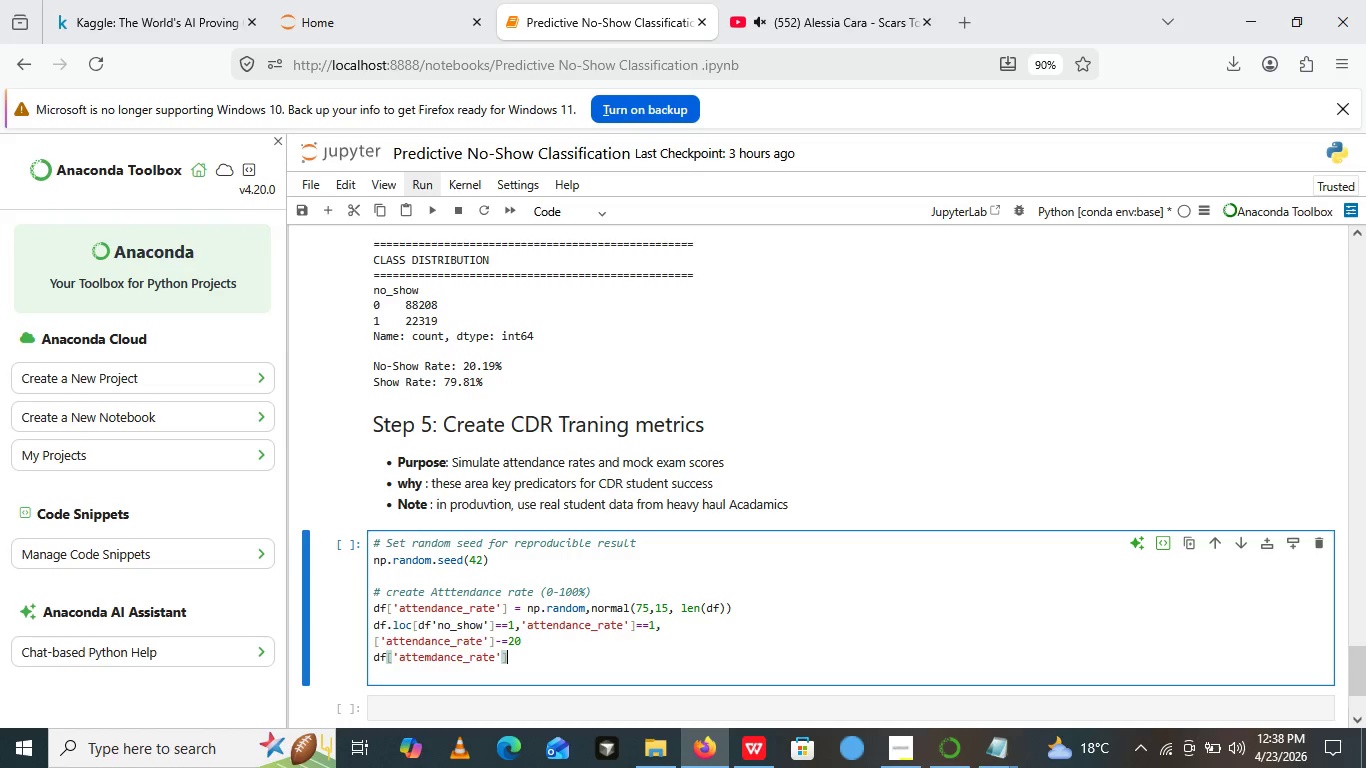 
key(ArrowRight)
 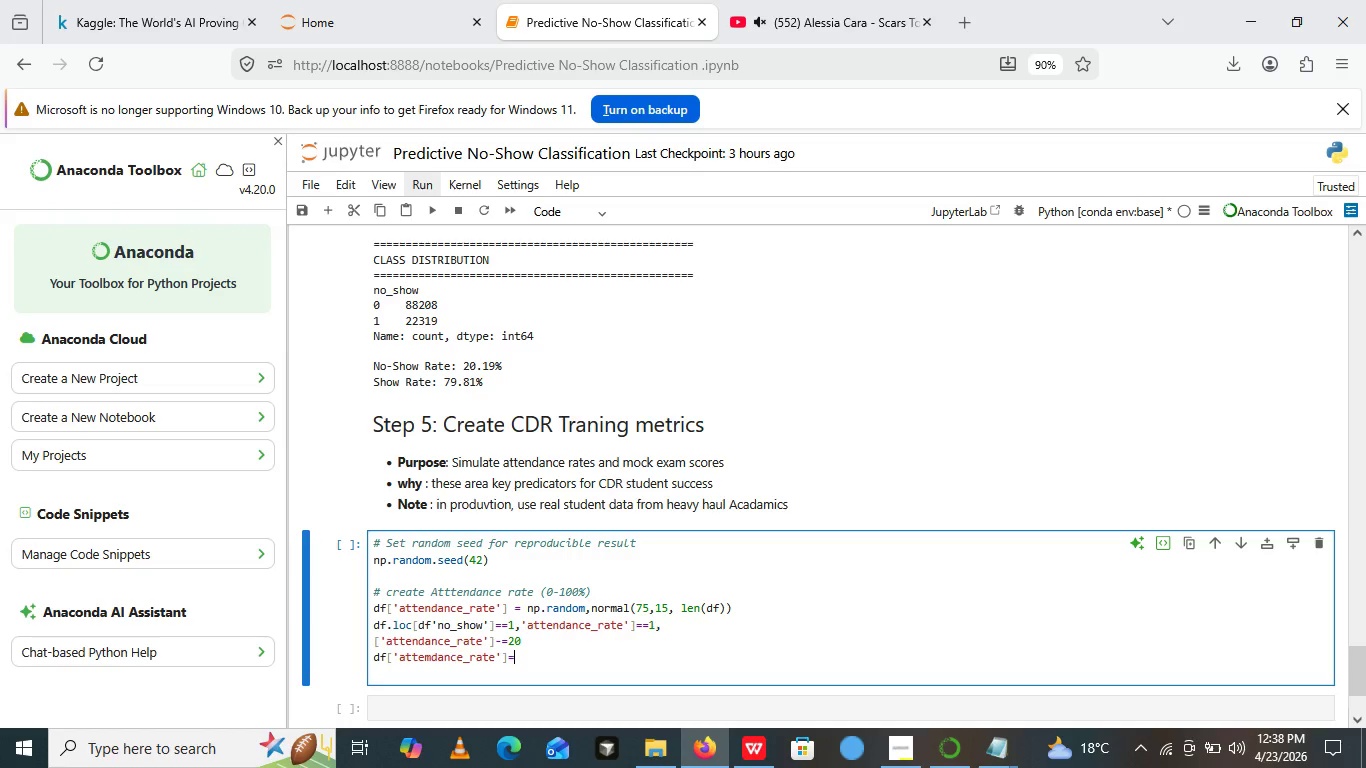 
key(Equal)
 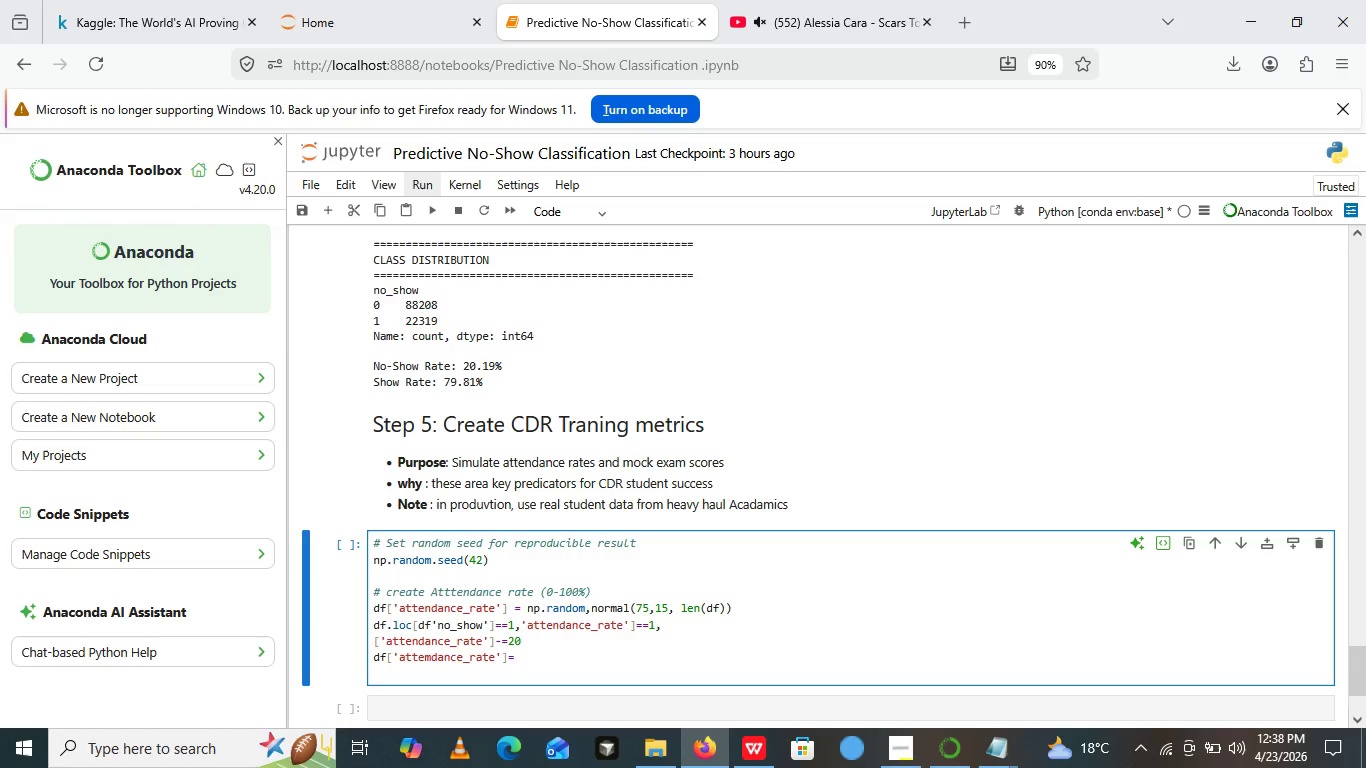 
type(df)
 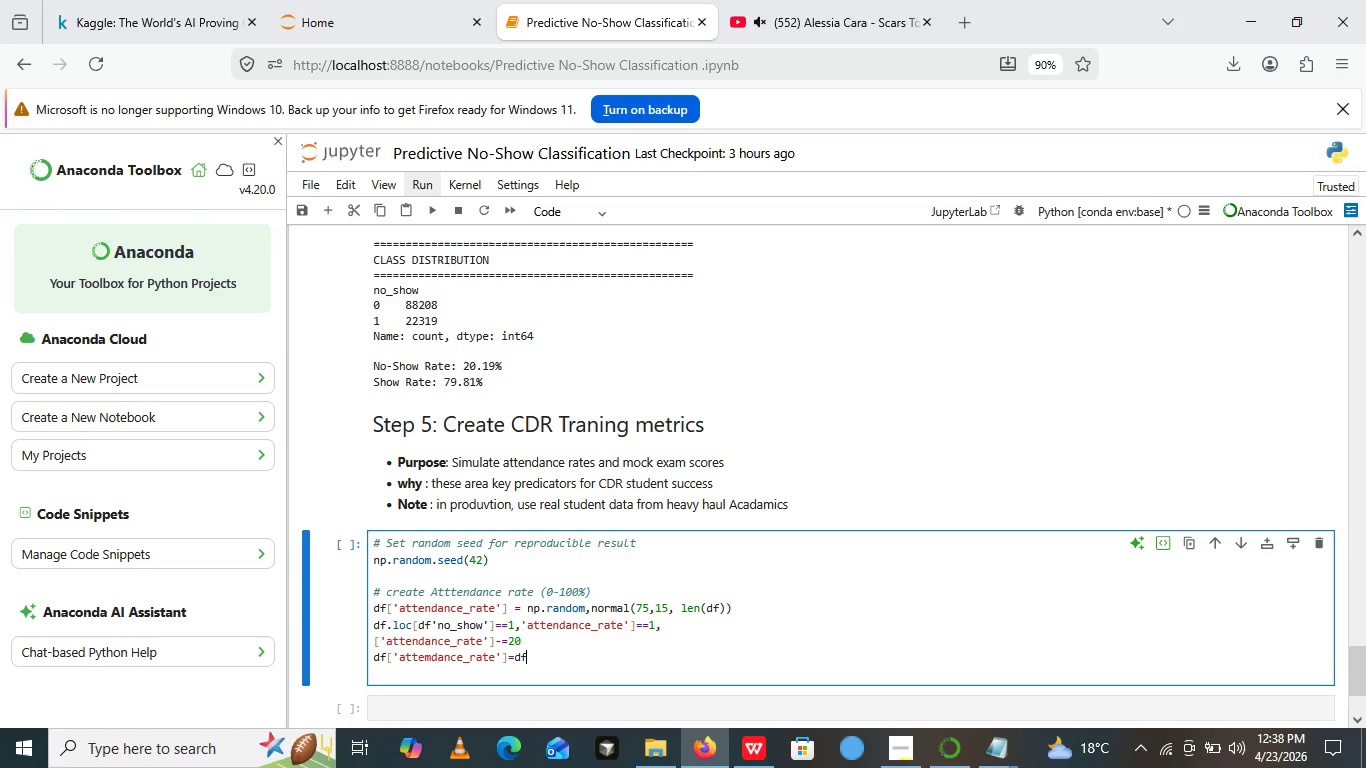 
wait(7.83)
 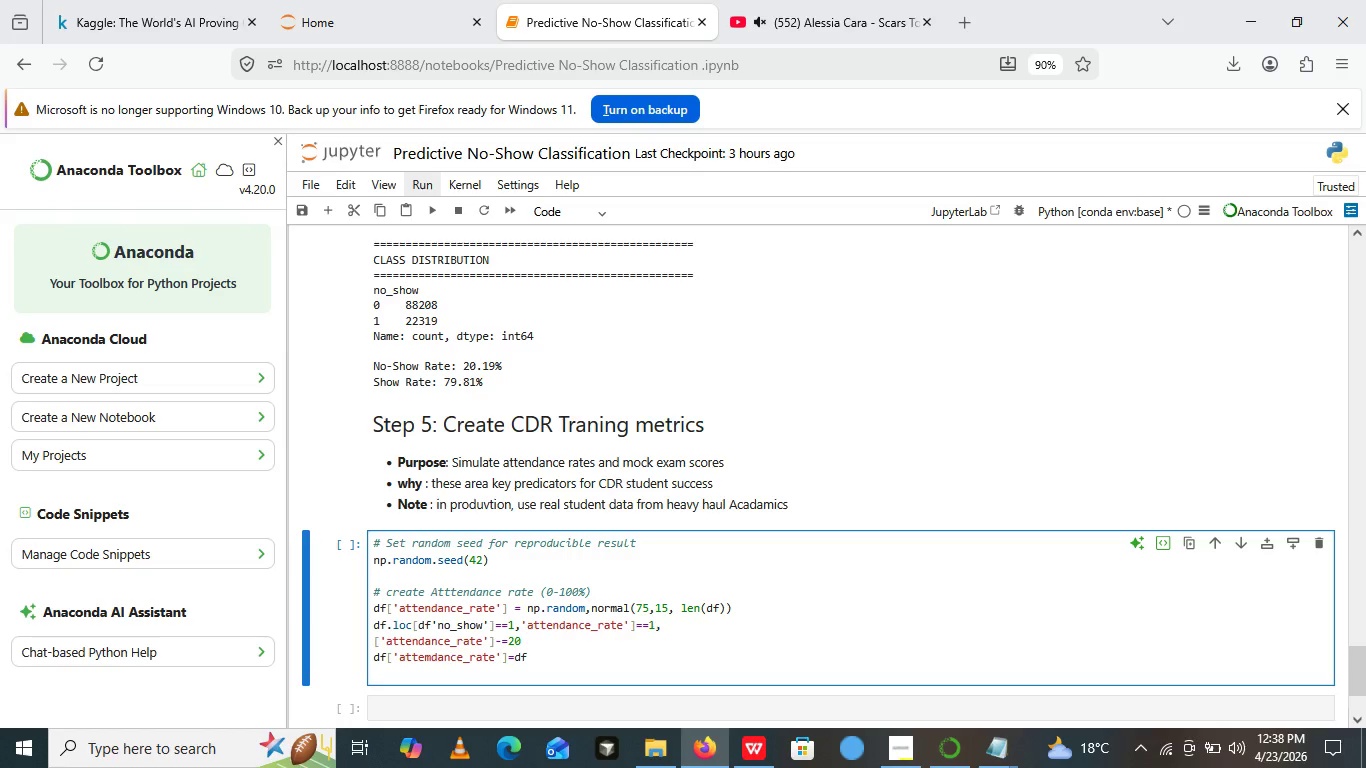 
key(BracketLeft)
 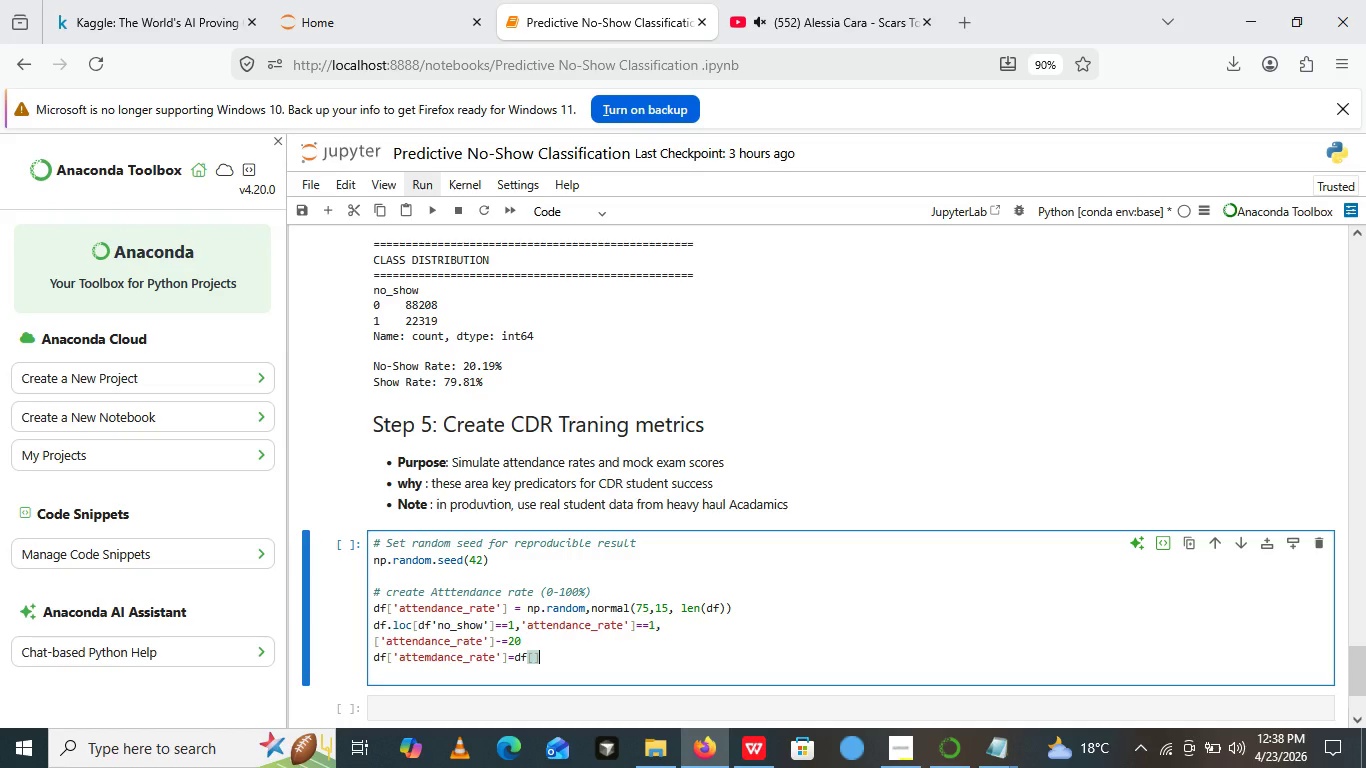 
key(BracketRight)
 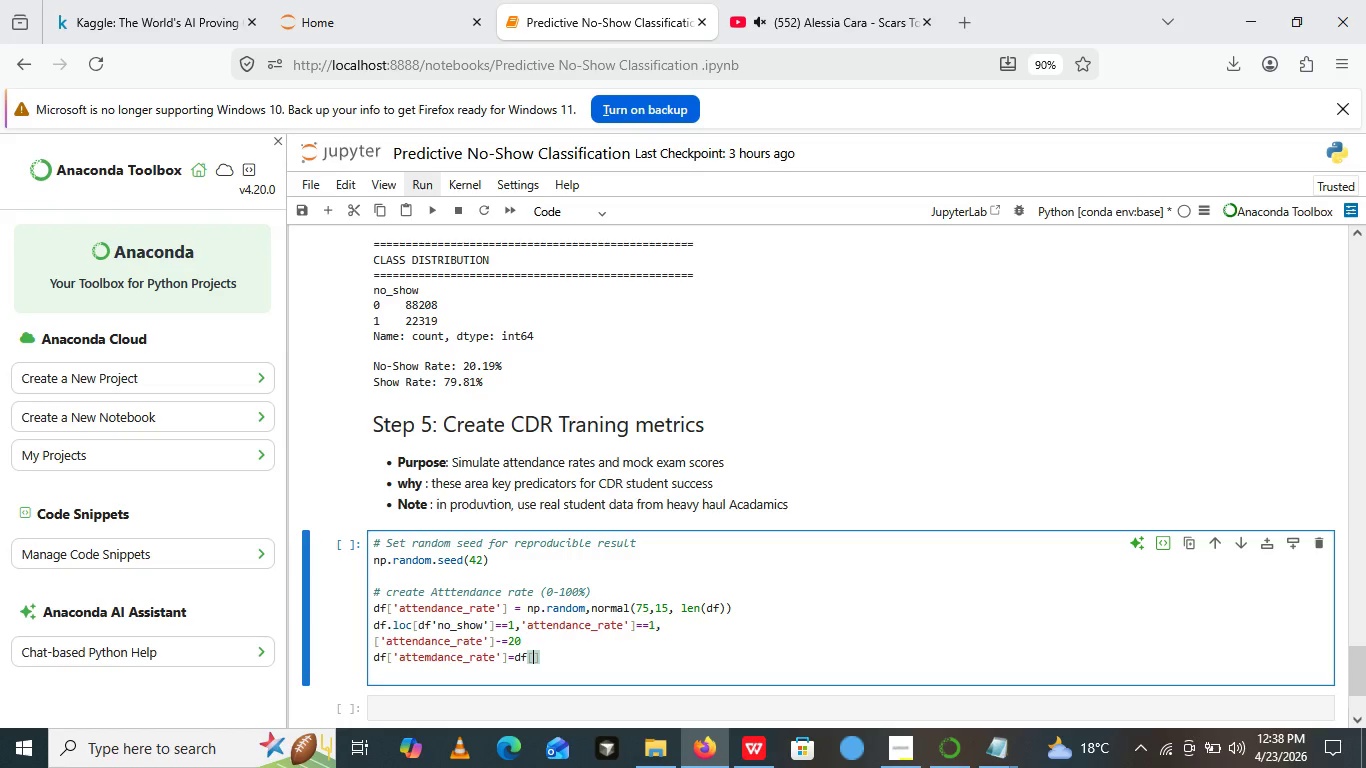 
key(ArrowLeft)
 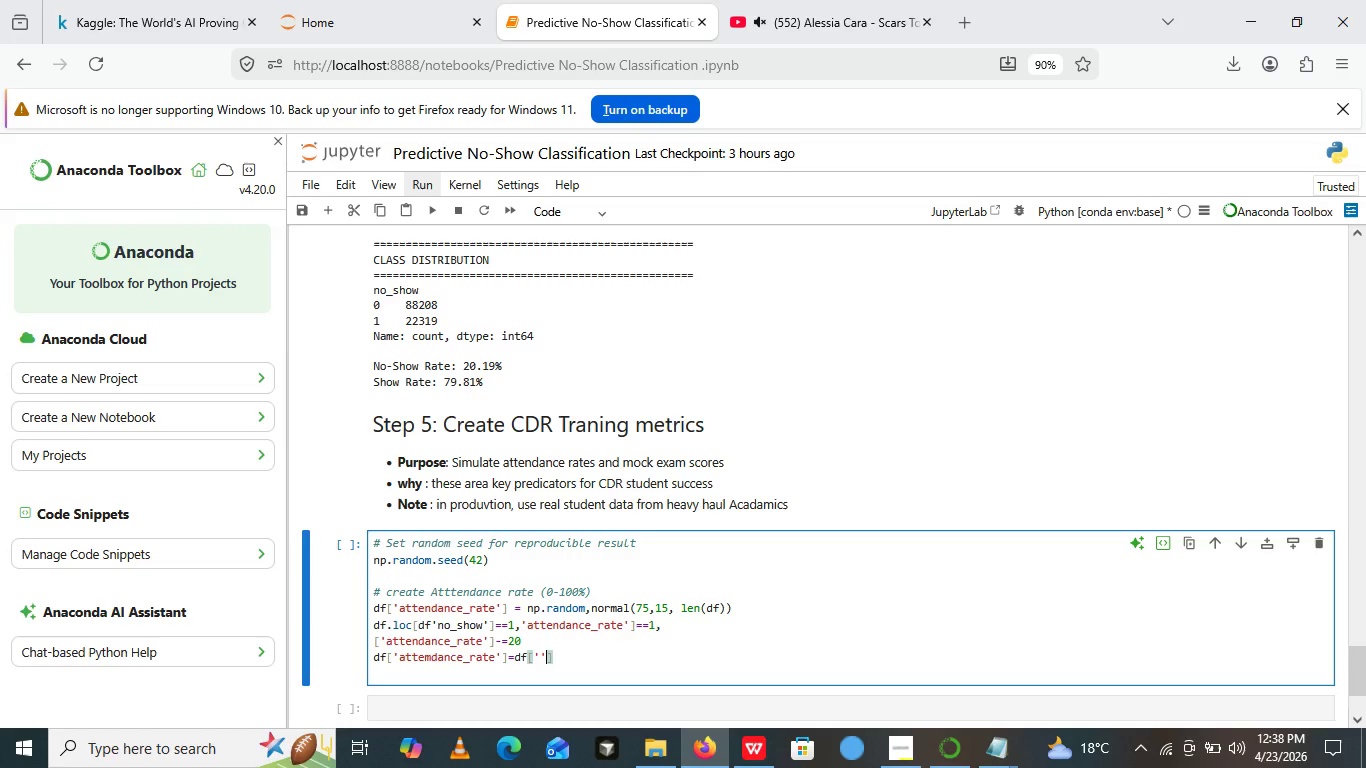 
key(Quote)
 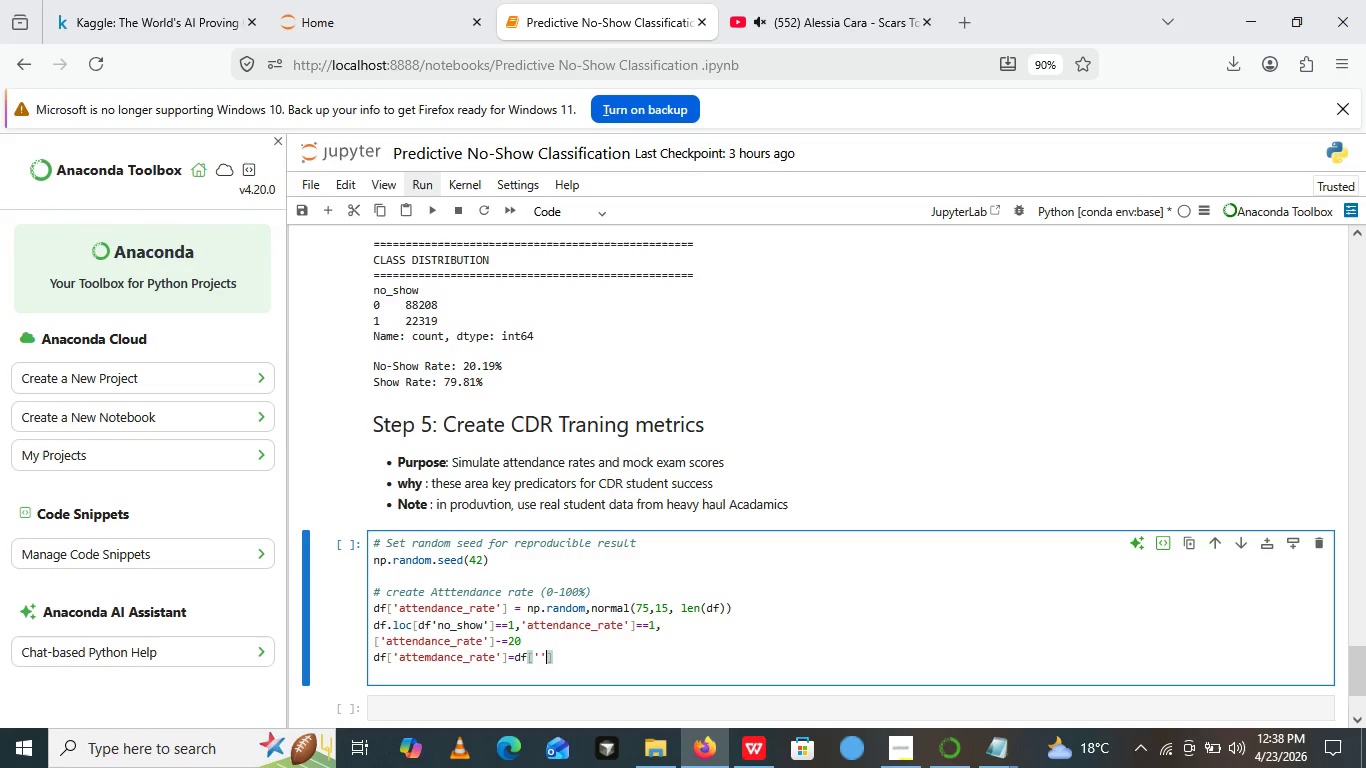 
key(Quote)
 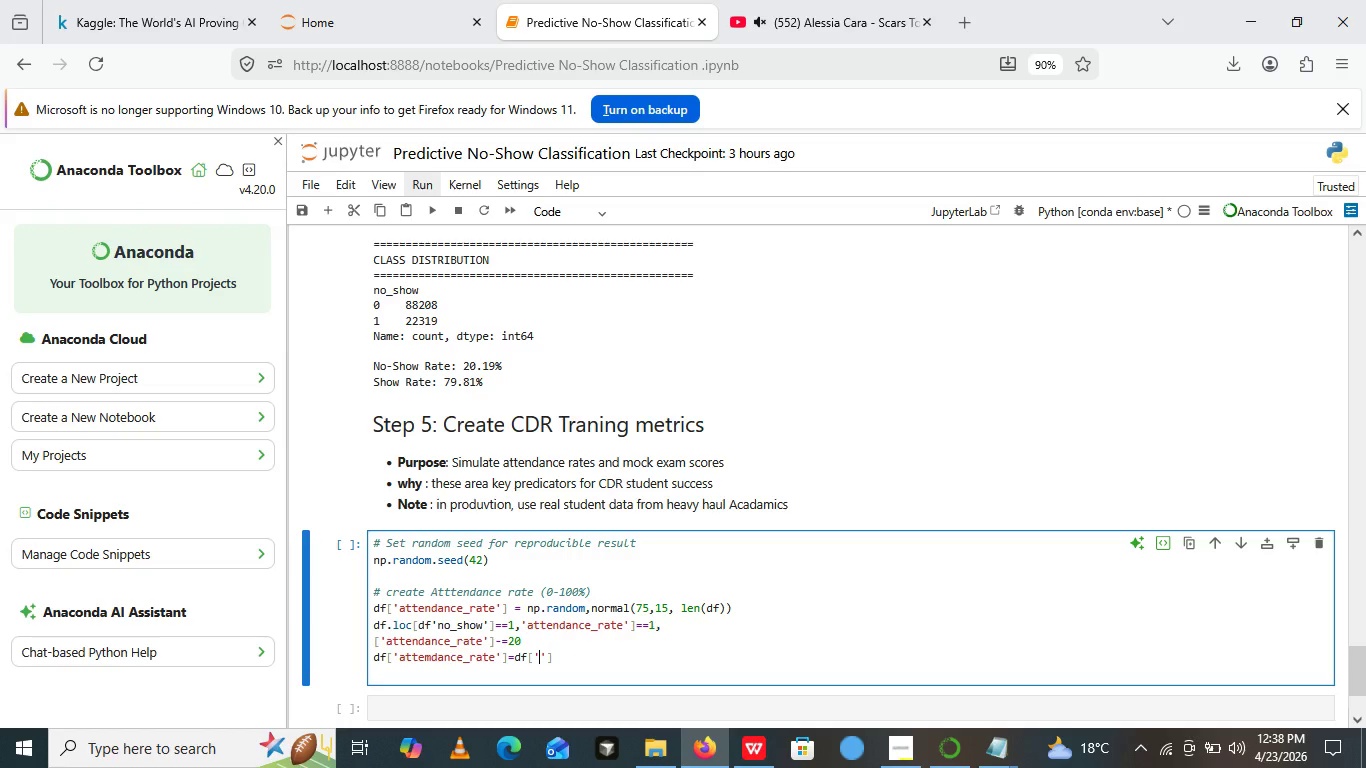 
key(ArrowLeft)
 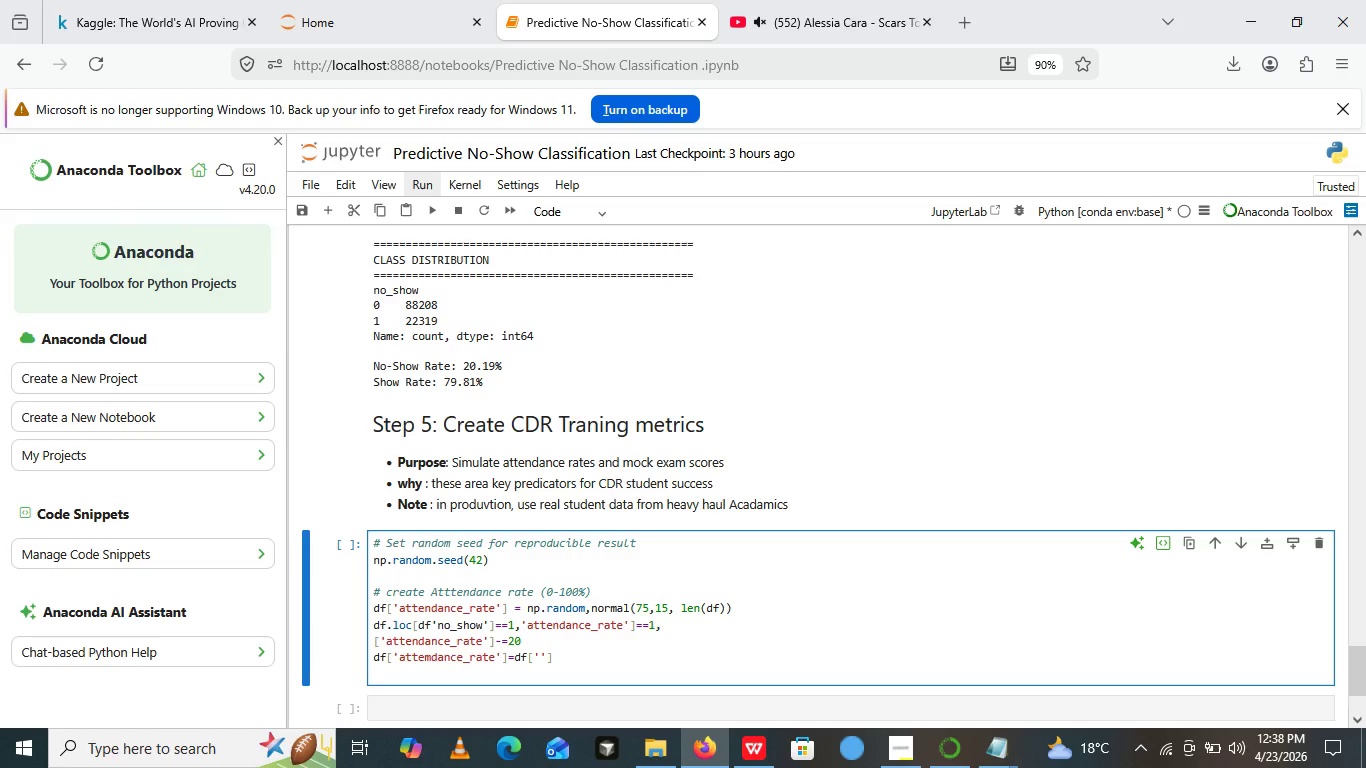 
wait(5.39)
 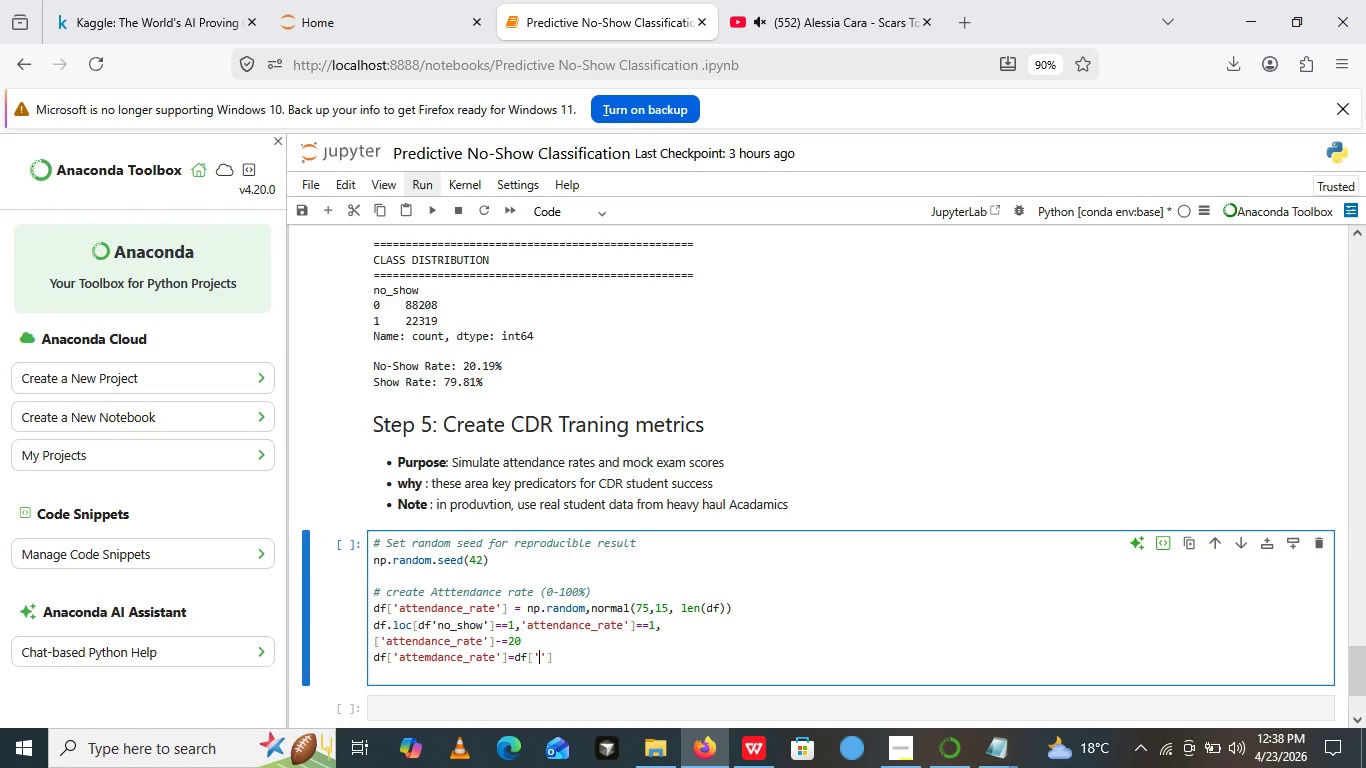 
type(attendance)
 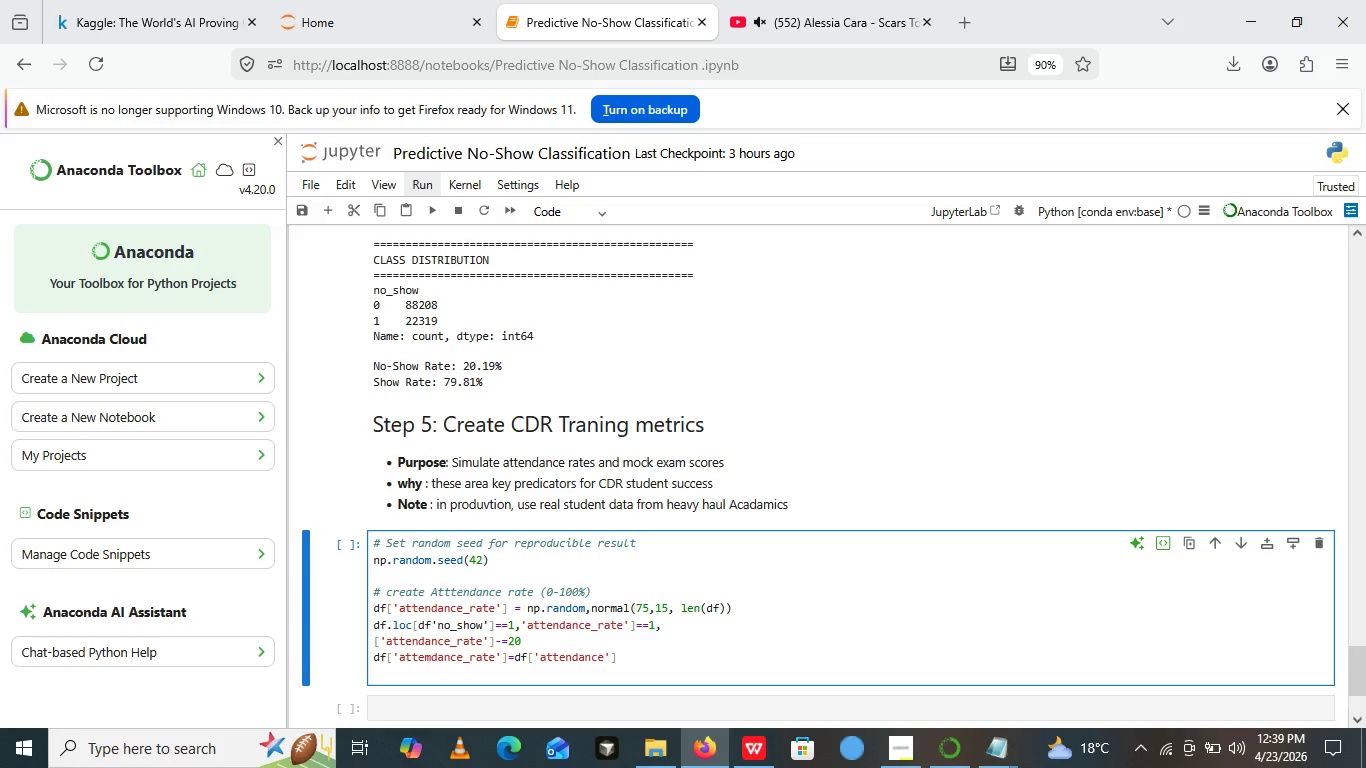 
type(_rate)
 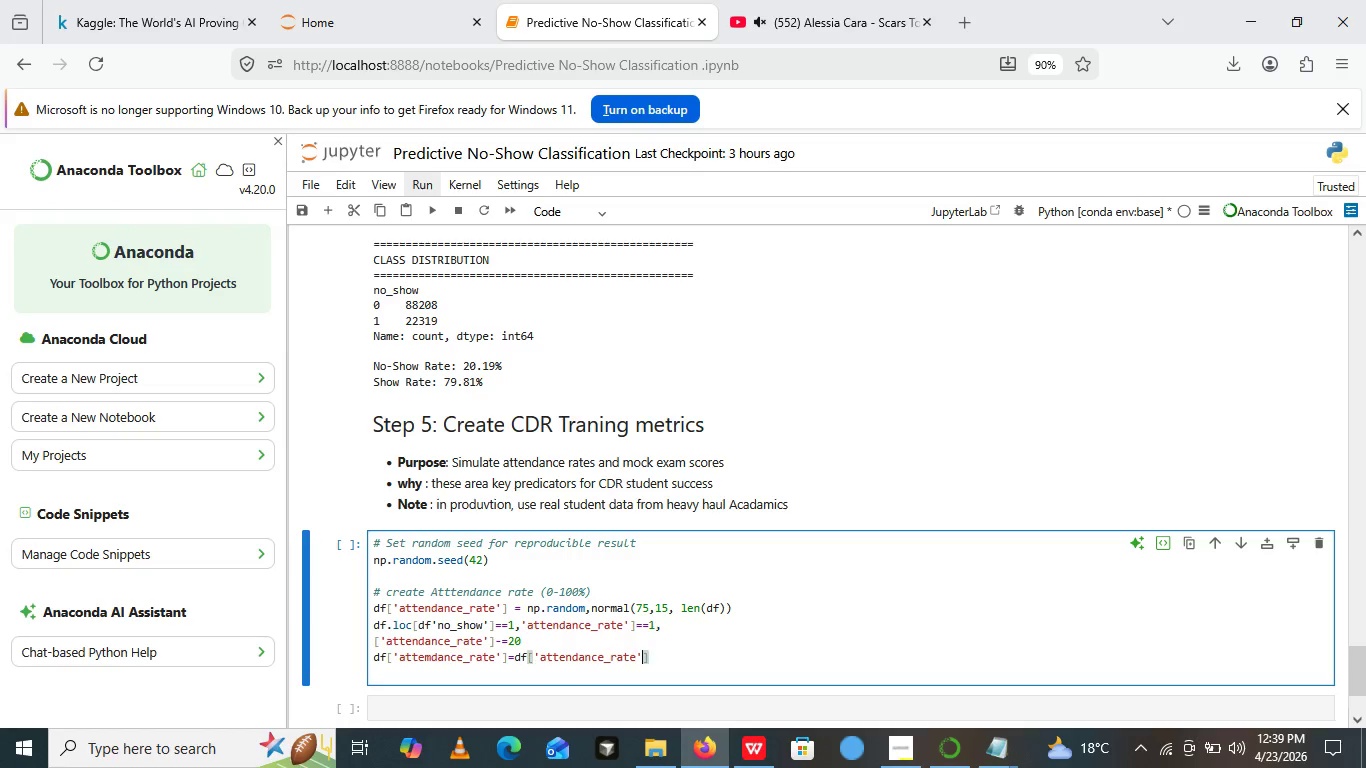 
key(ArrowRight)
 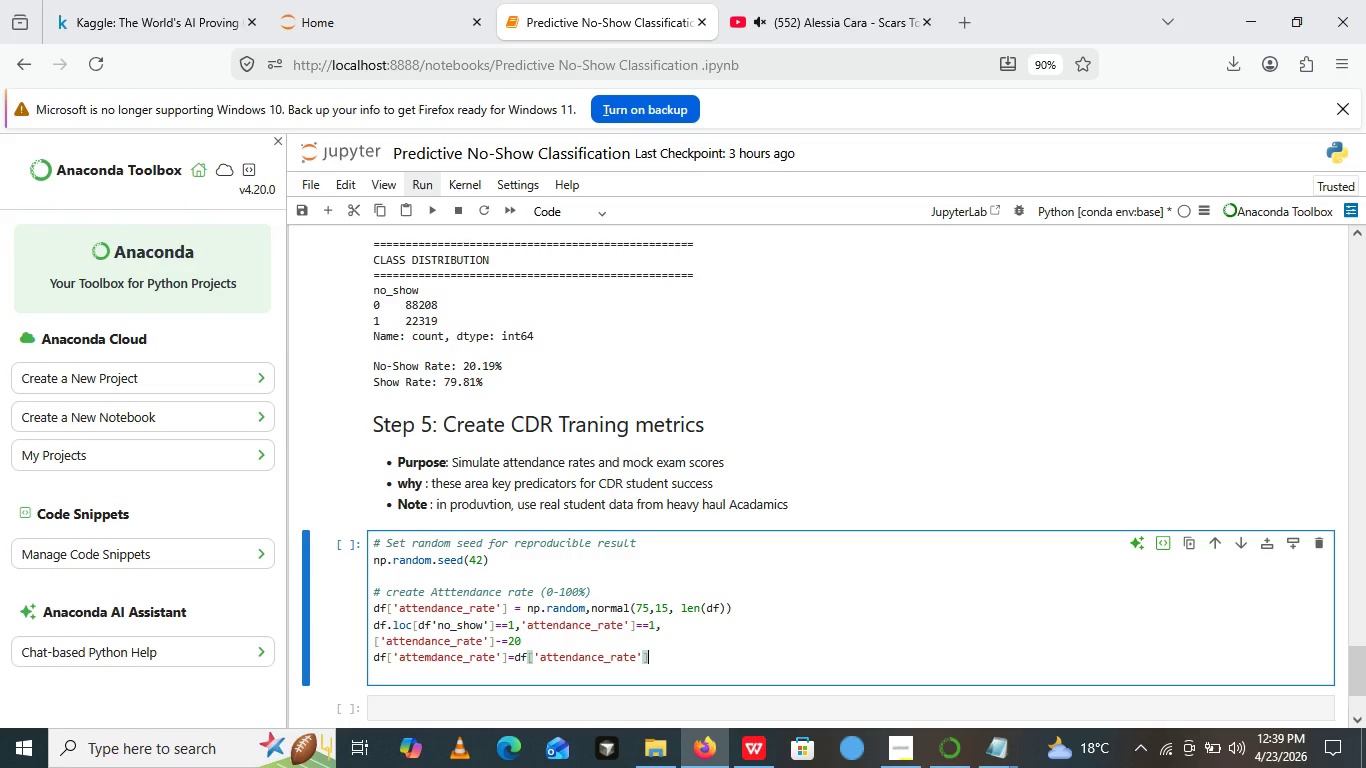 
key(ArrowRight)
 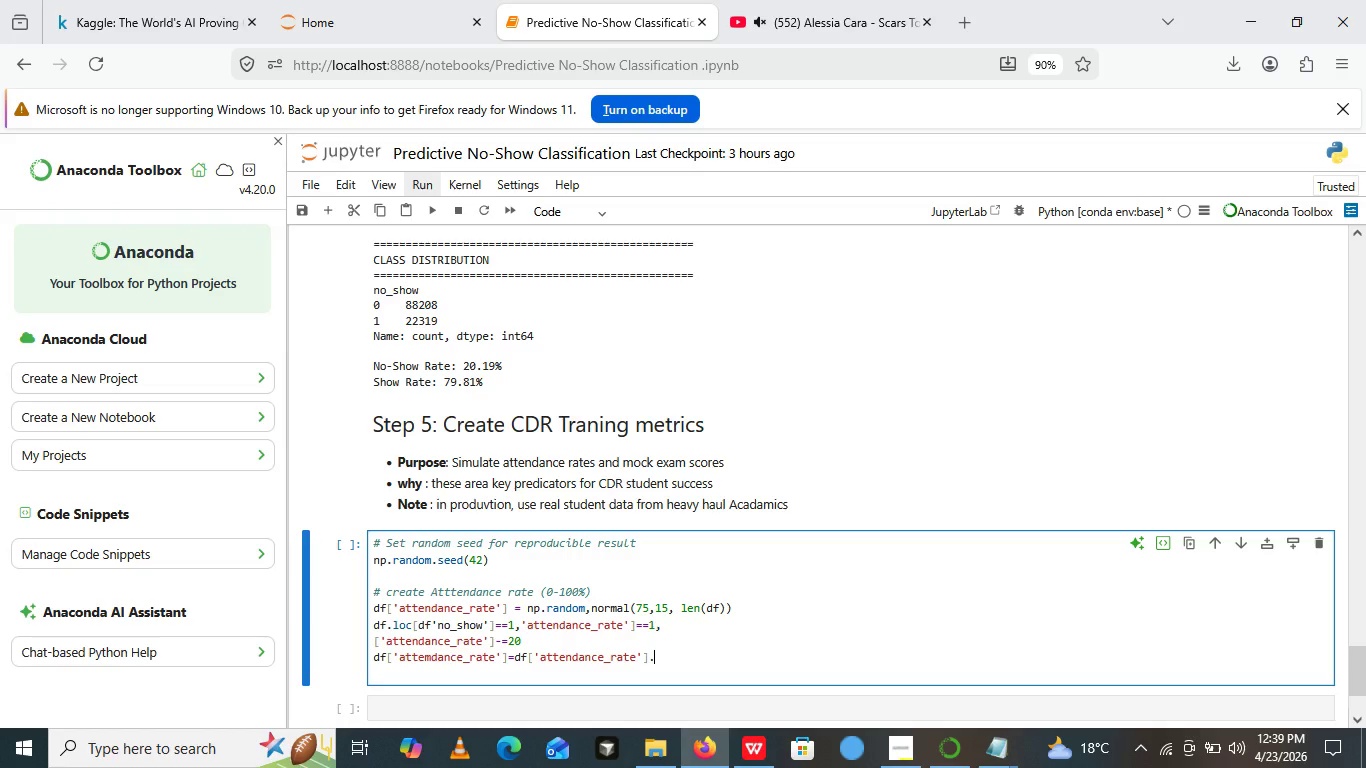 
type(.clip[End]())
 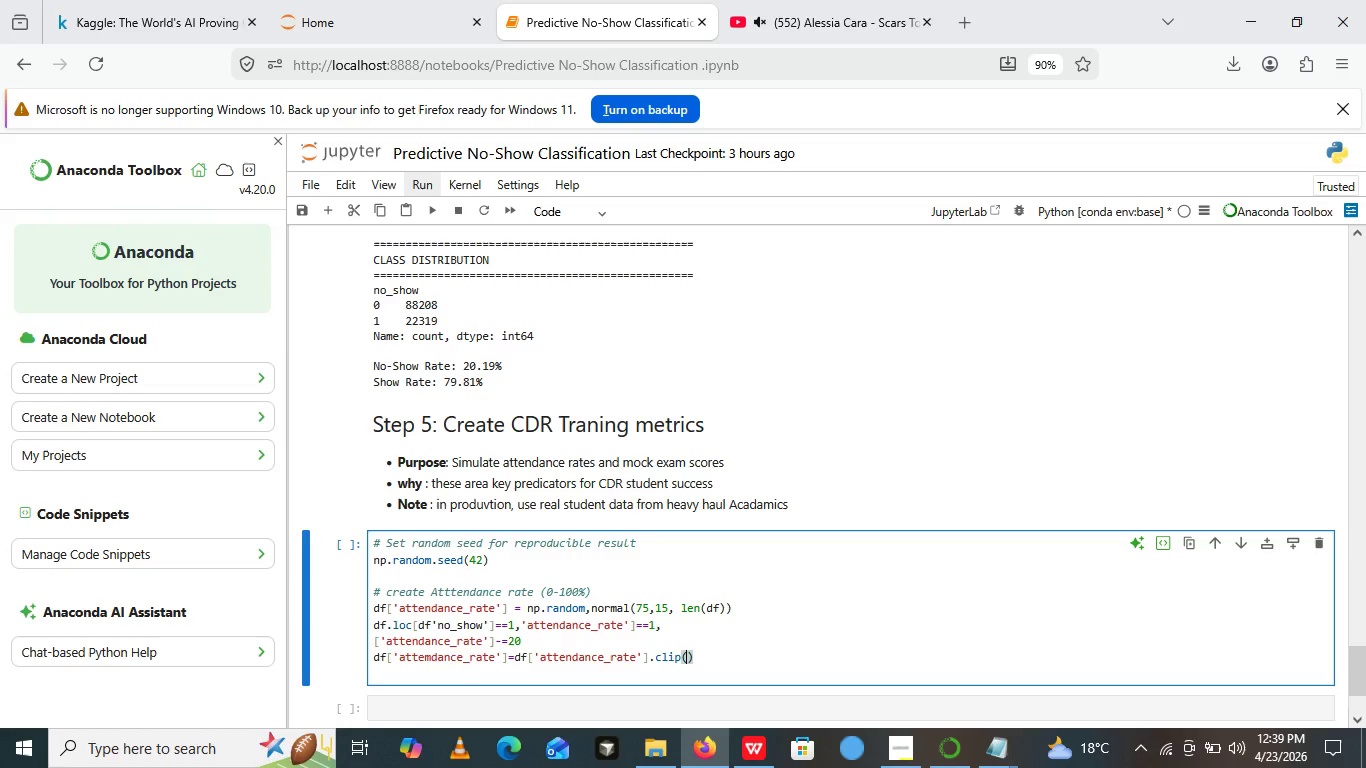 
key(ArrowLeft)
 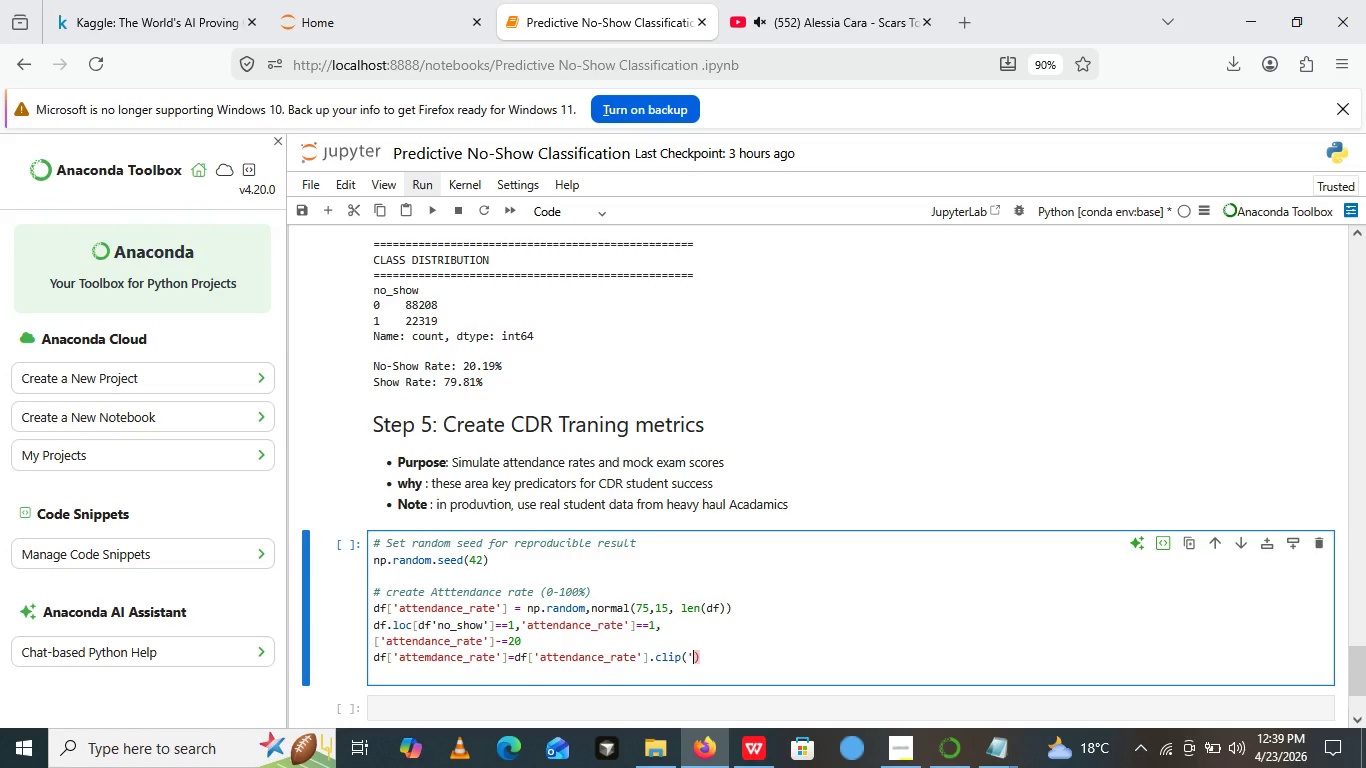 
type(')
key(Backspace)
type(0,100)
 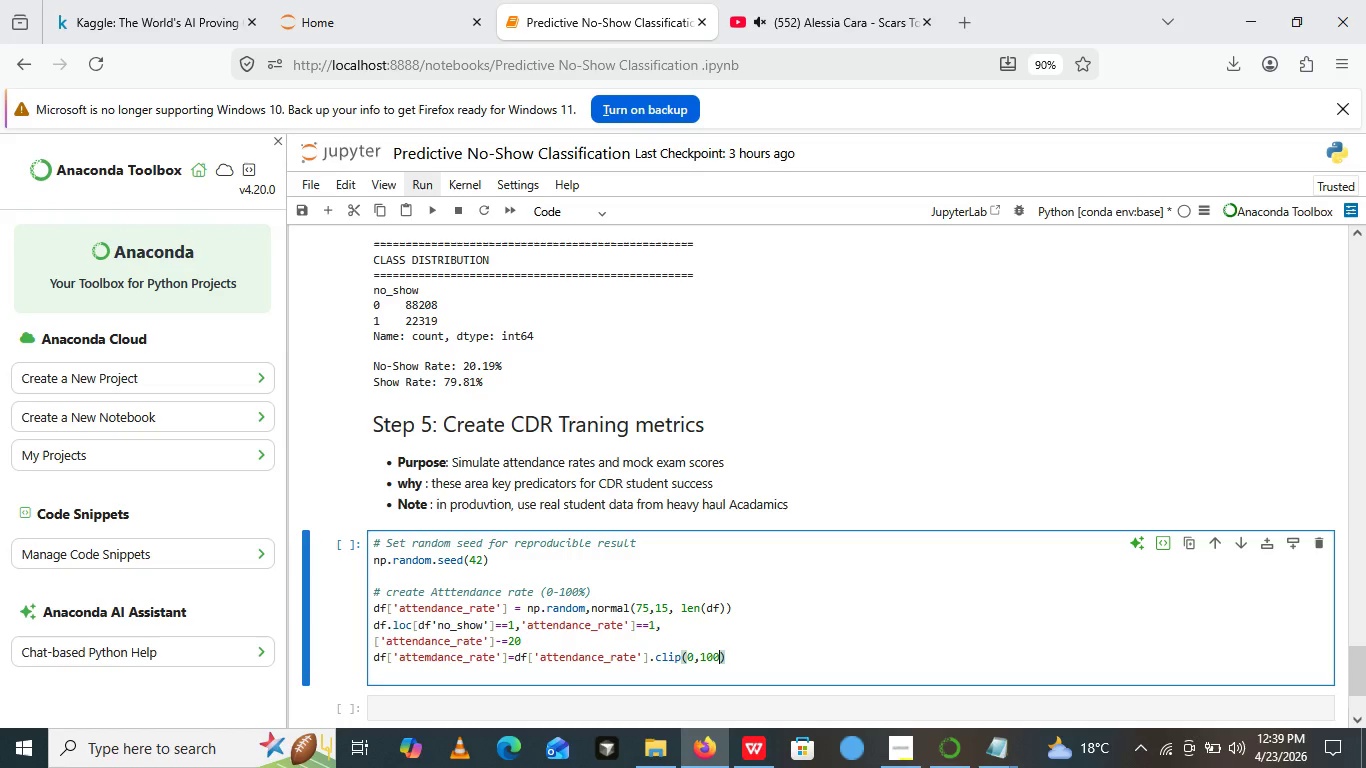 
key(ArrowRight)
 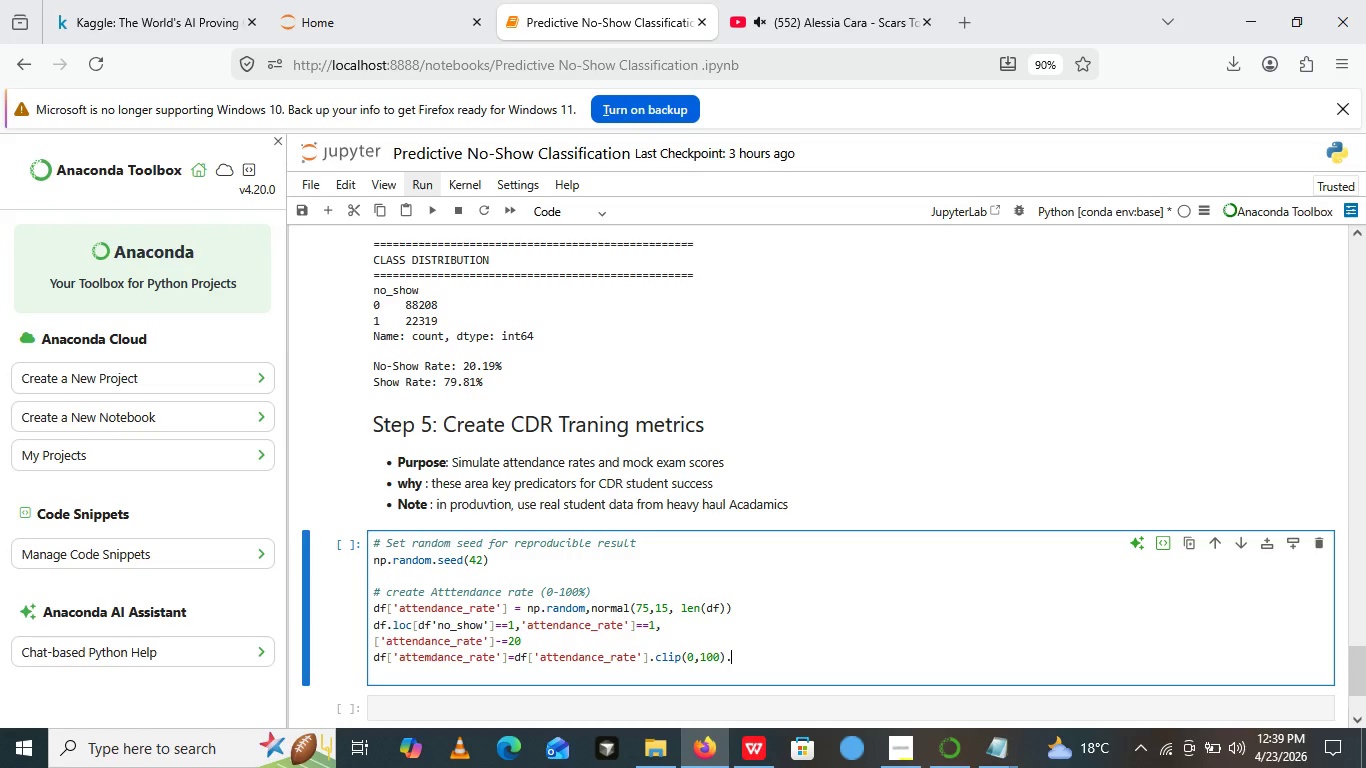 
type(.round)
 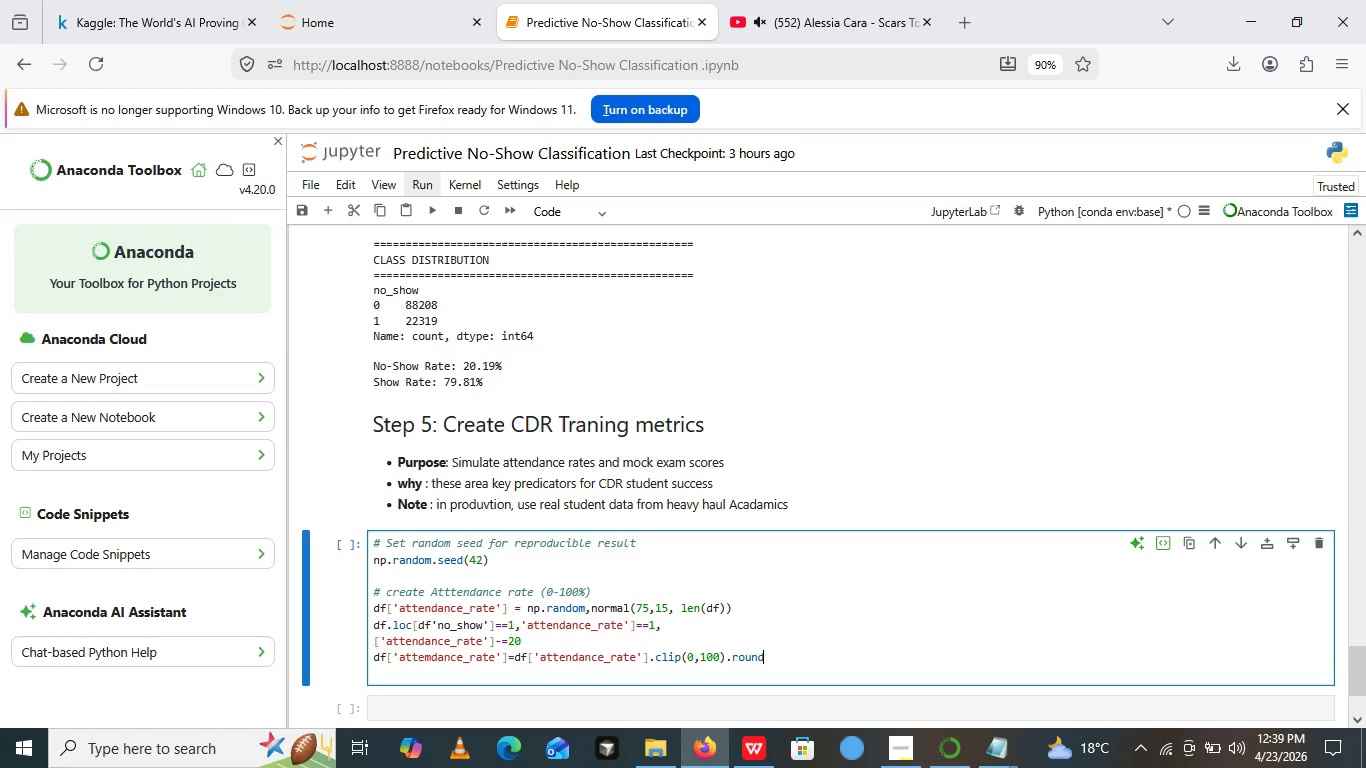 
type(())
 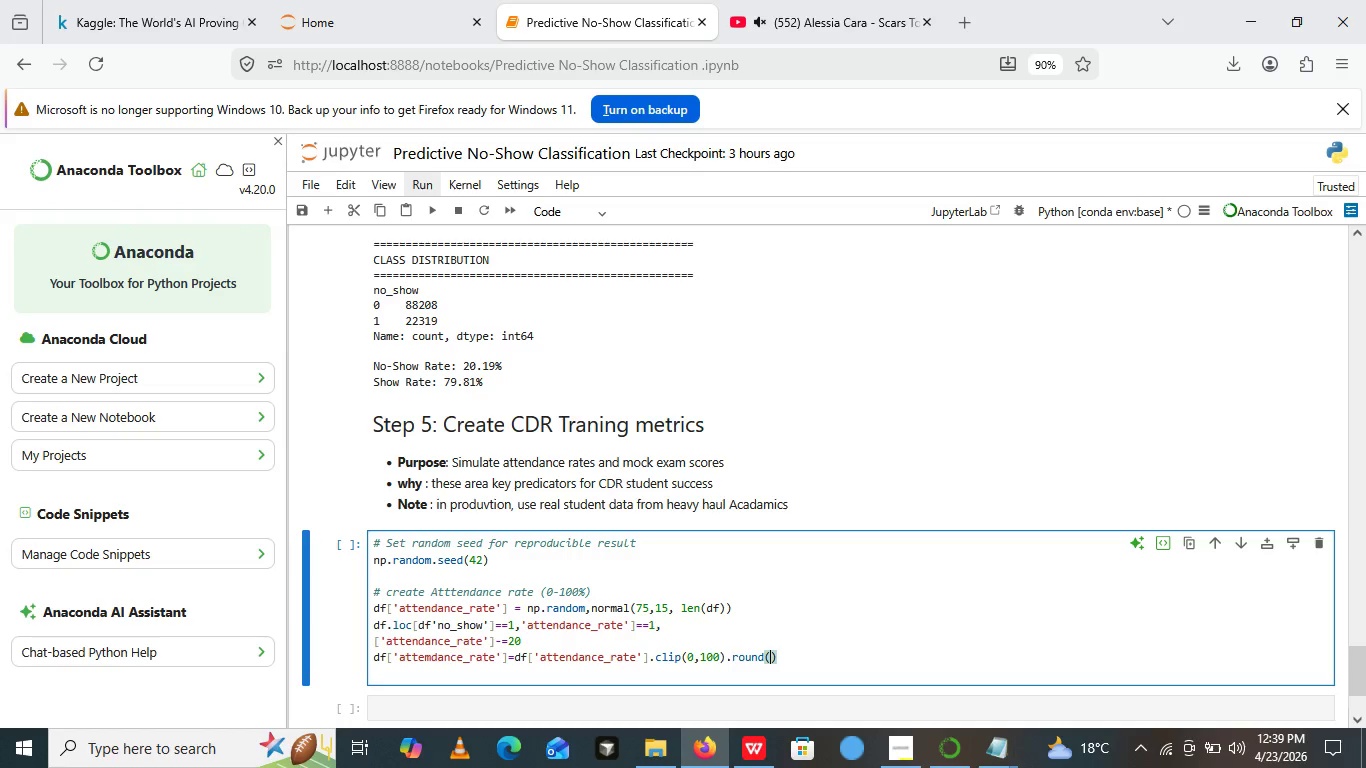 
key(ArrowLeft)
 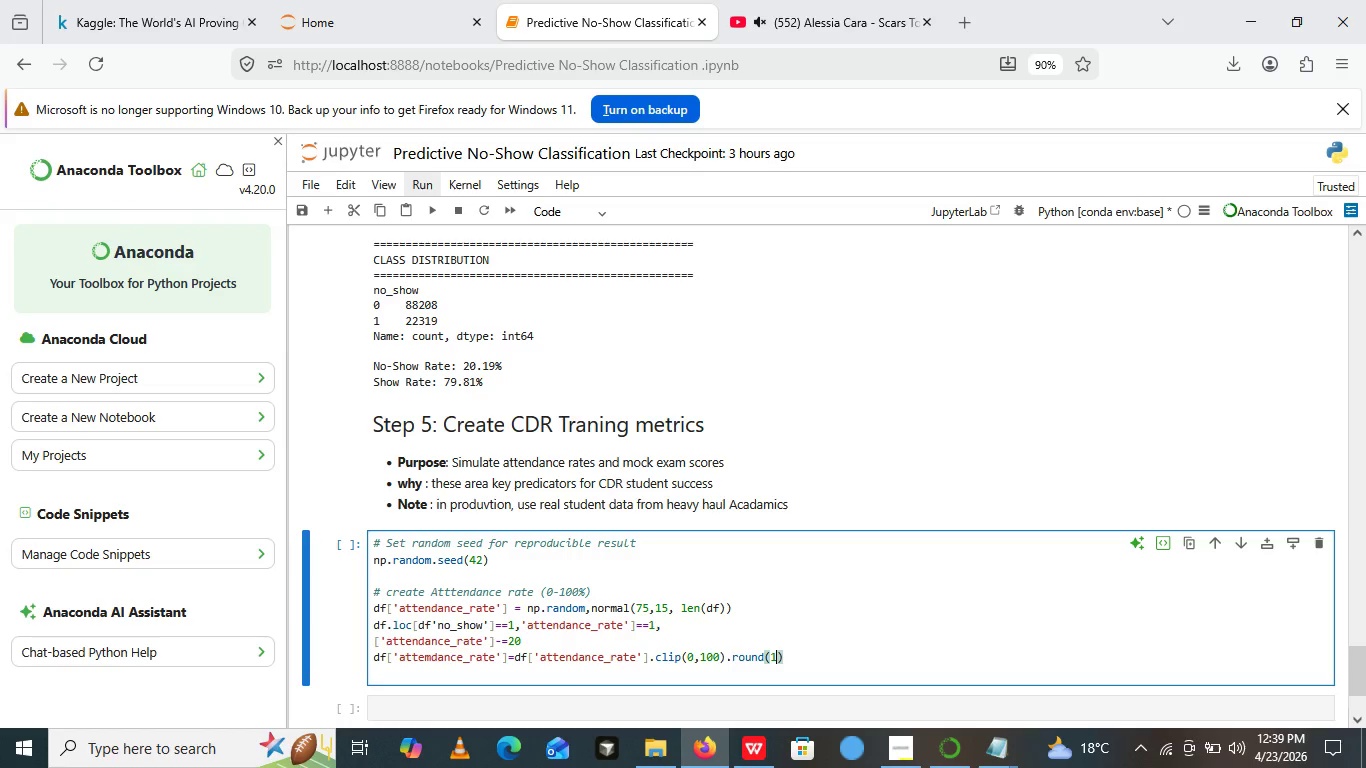 
key(1)
 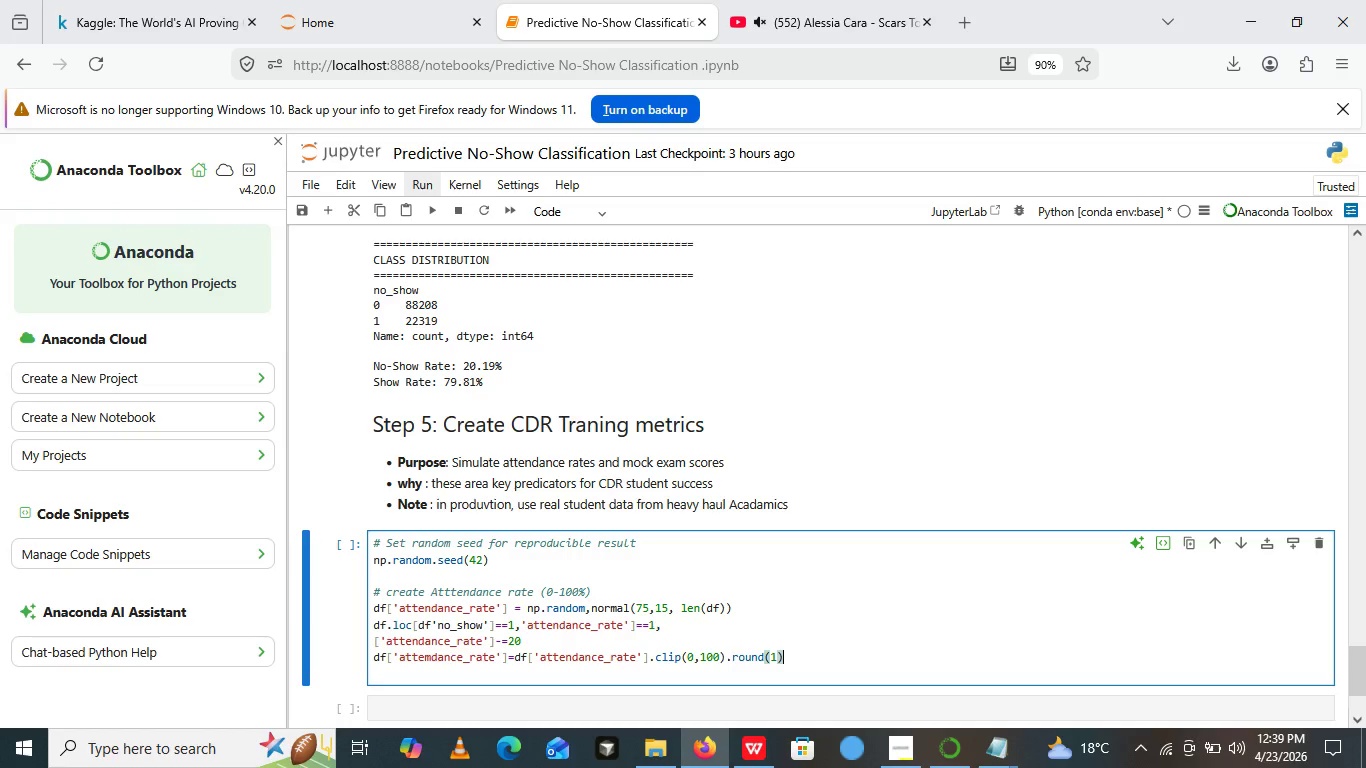 
key(ArrowRight)
 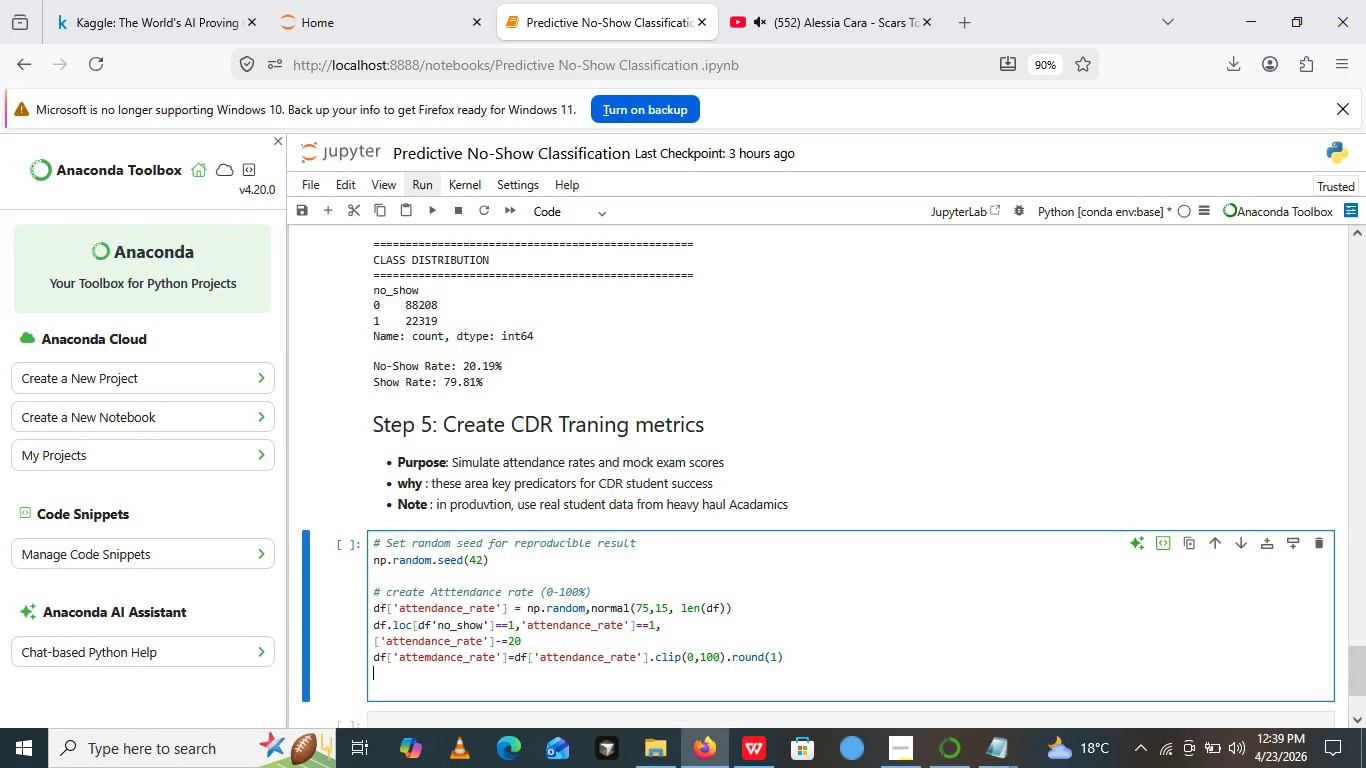 
key(Enter)
 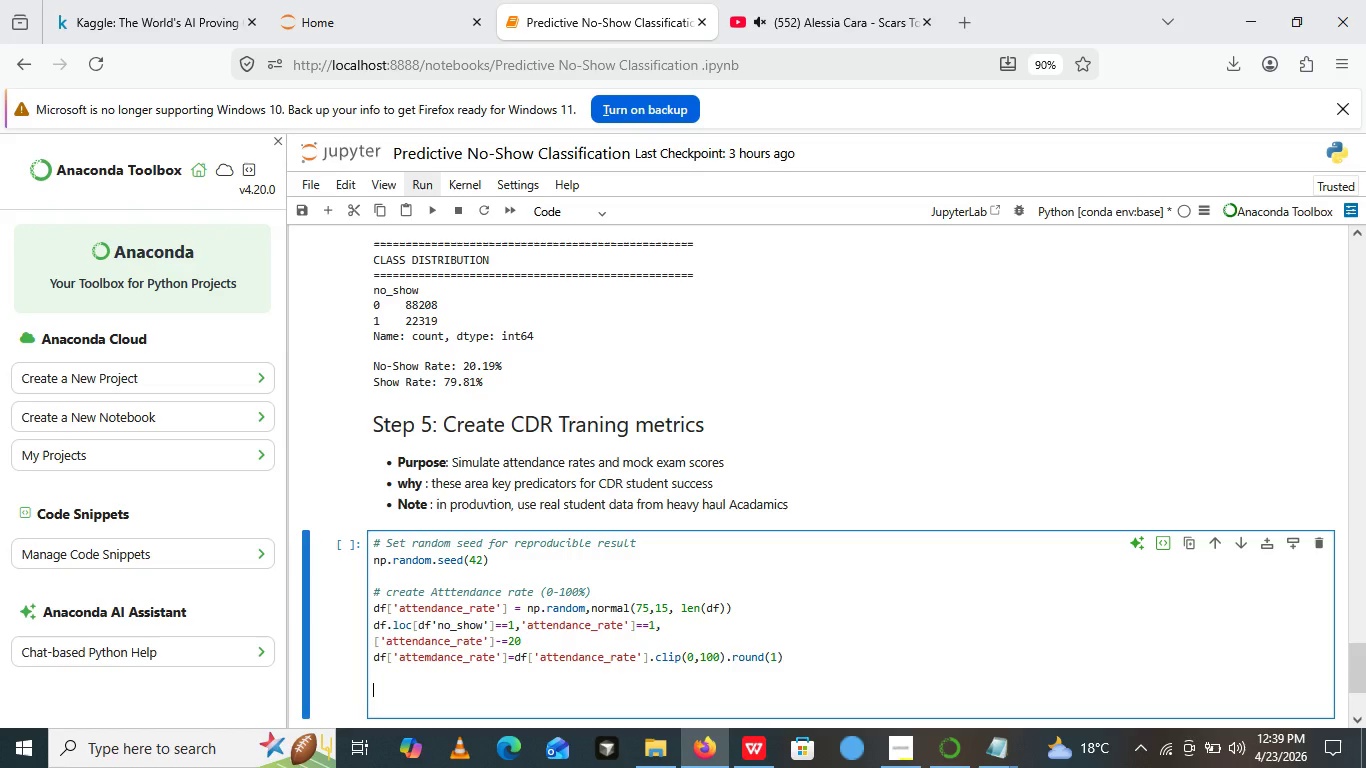 
key(Enter)
 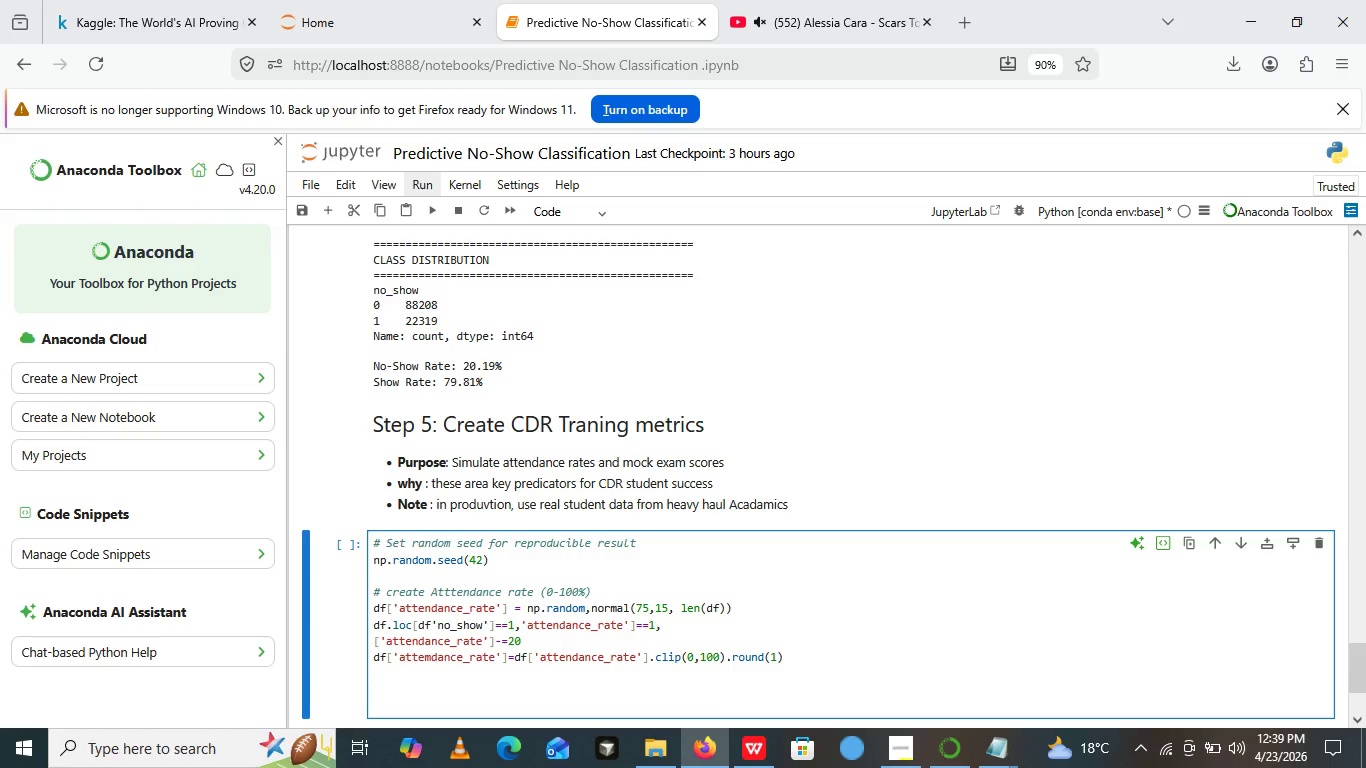 
key(Shift+3)
 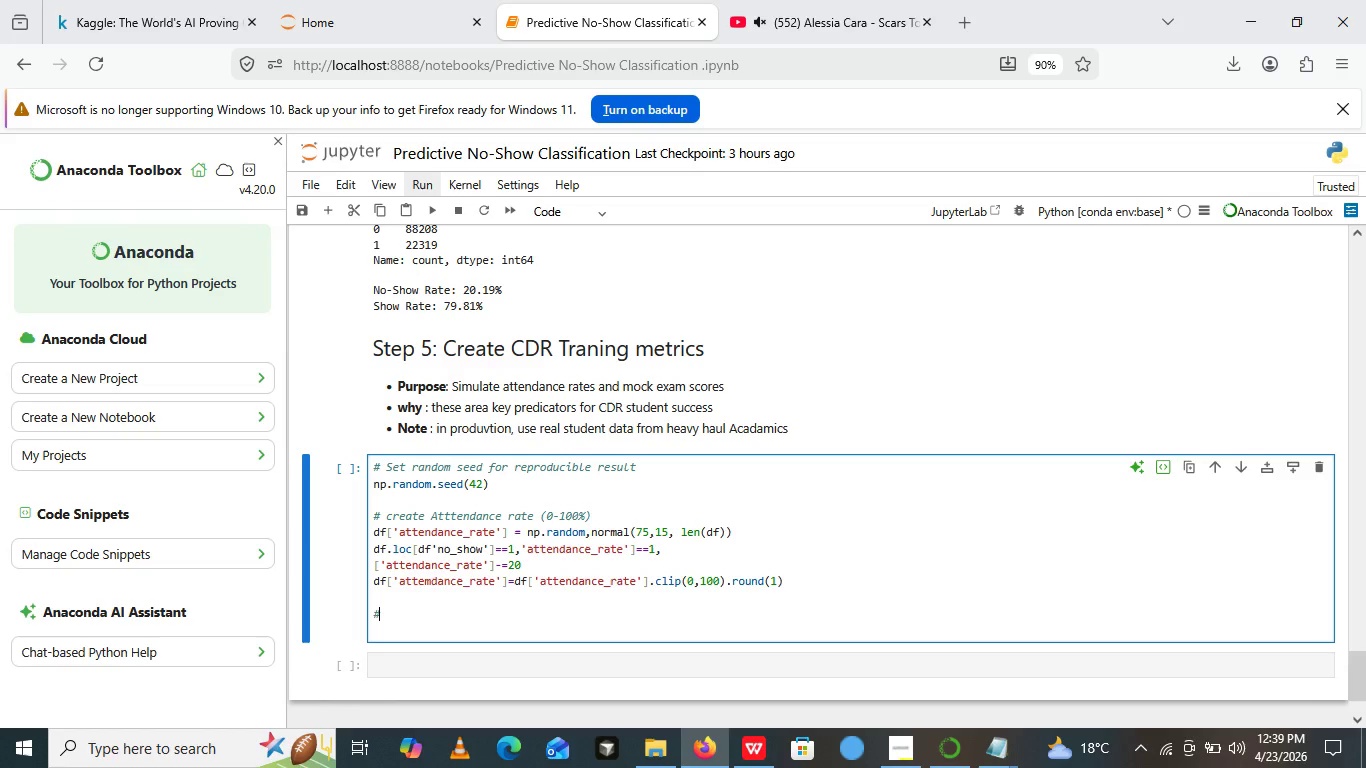 
type(Creat mock exam )
 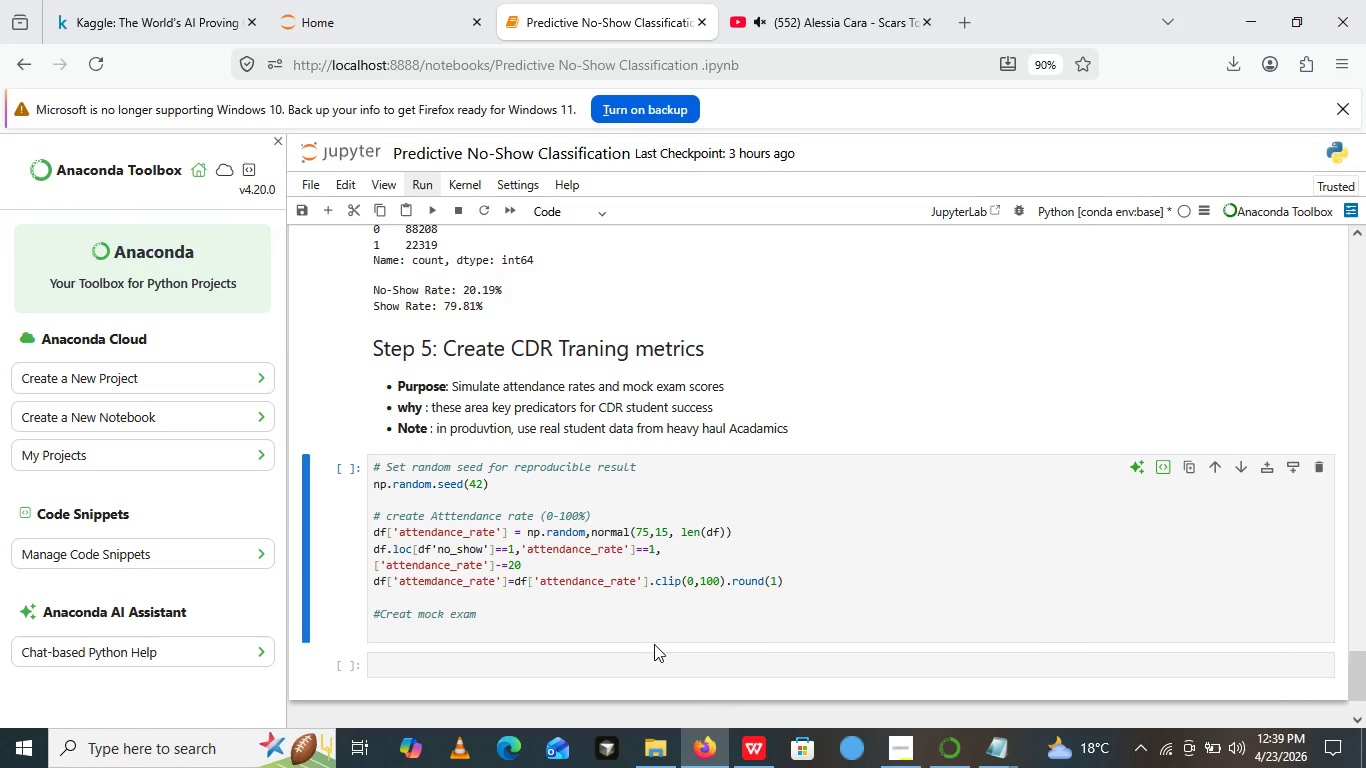 
left_click([654, 644])
 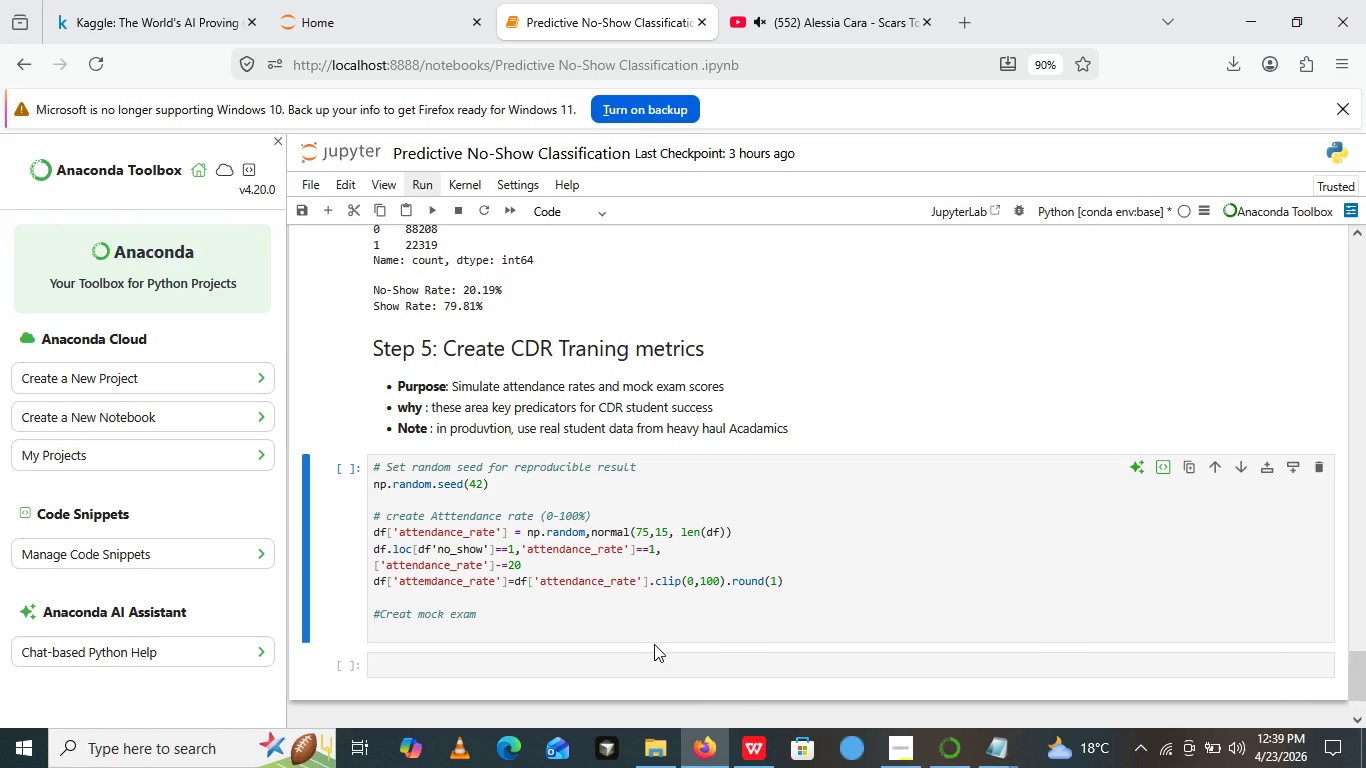 
type(score )
 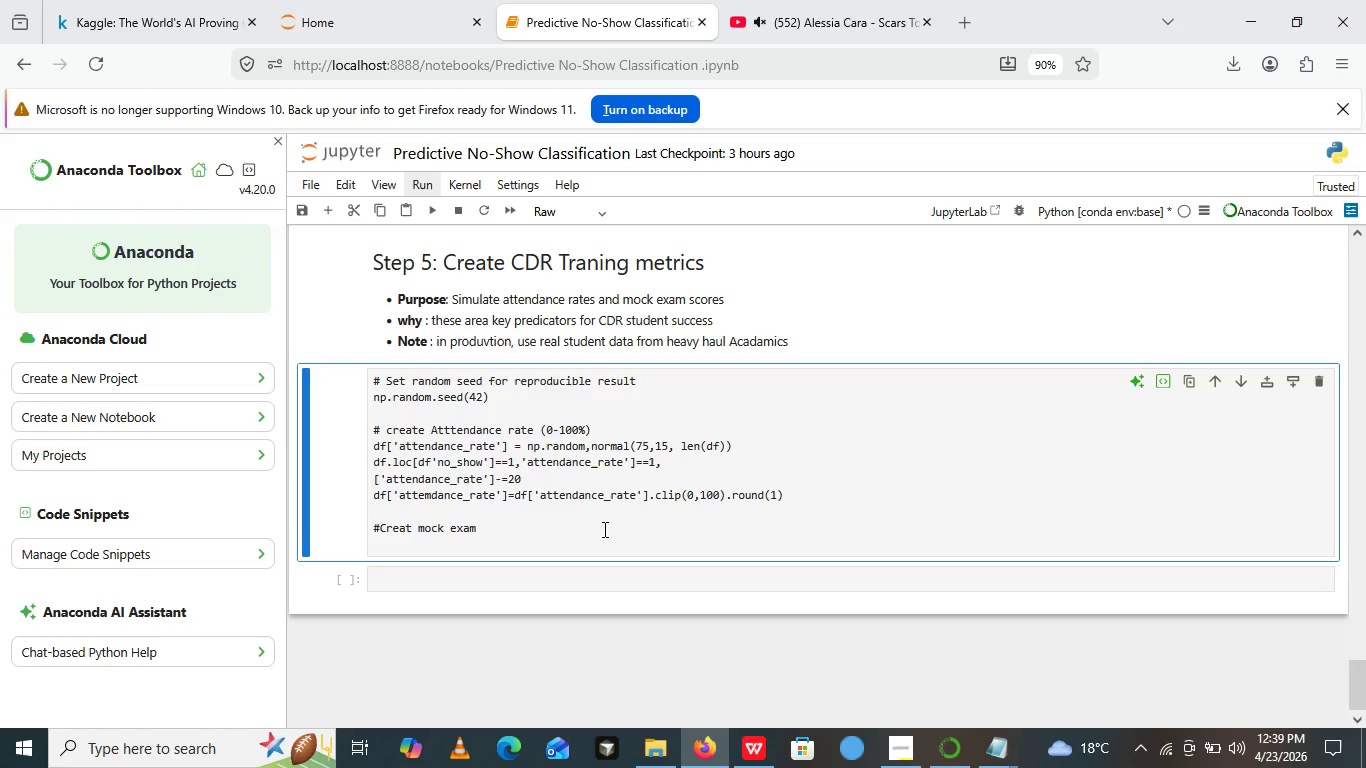 
left_click([603, 529])
 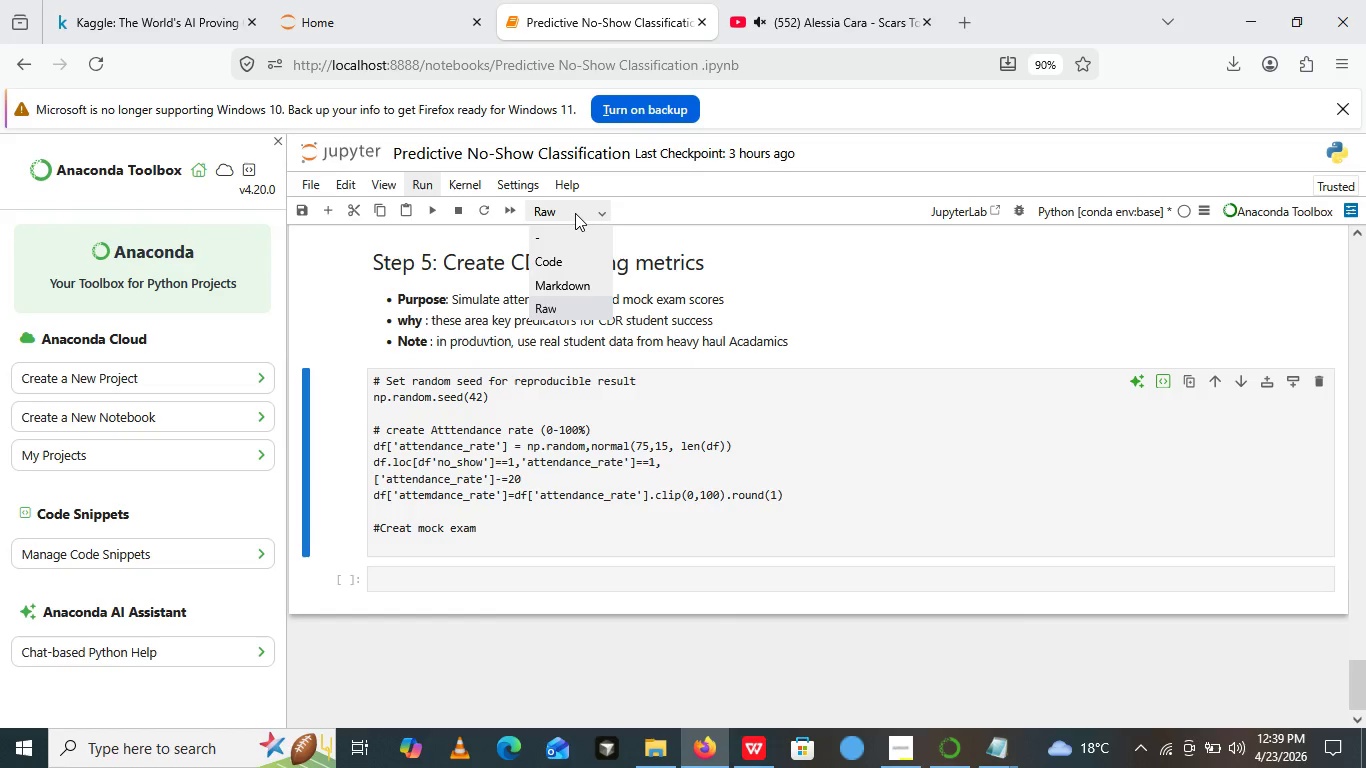 
left_click([575, 213])
 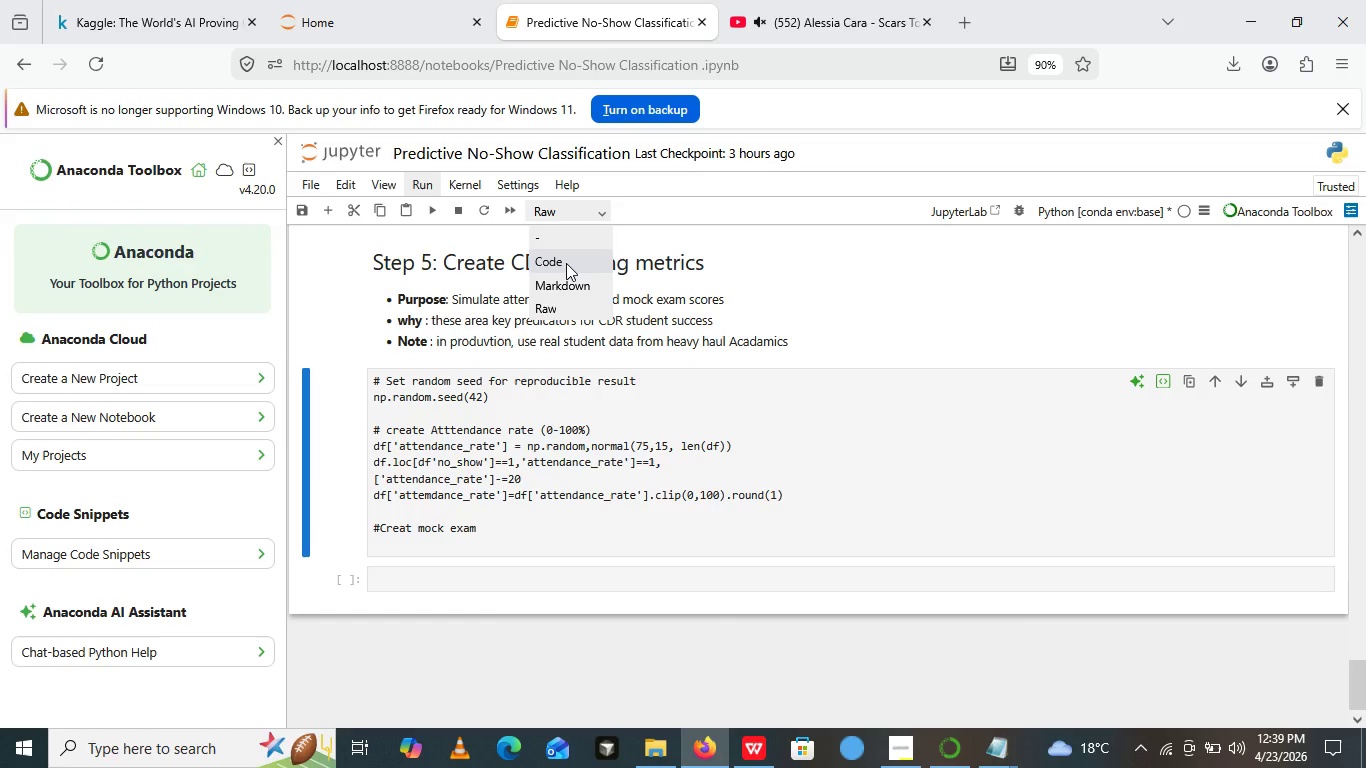 
left_click([566, 263])
 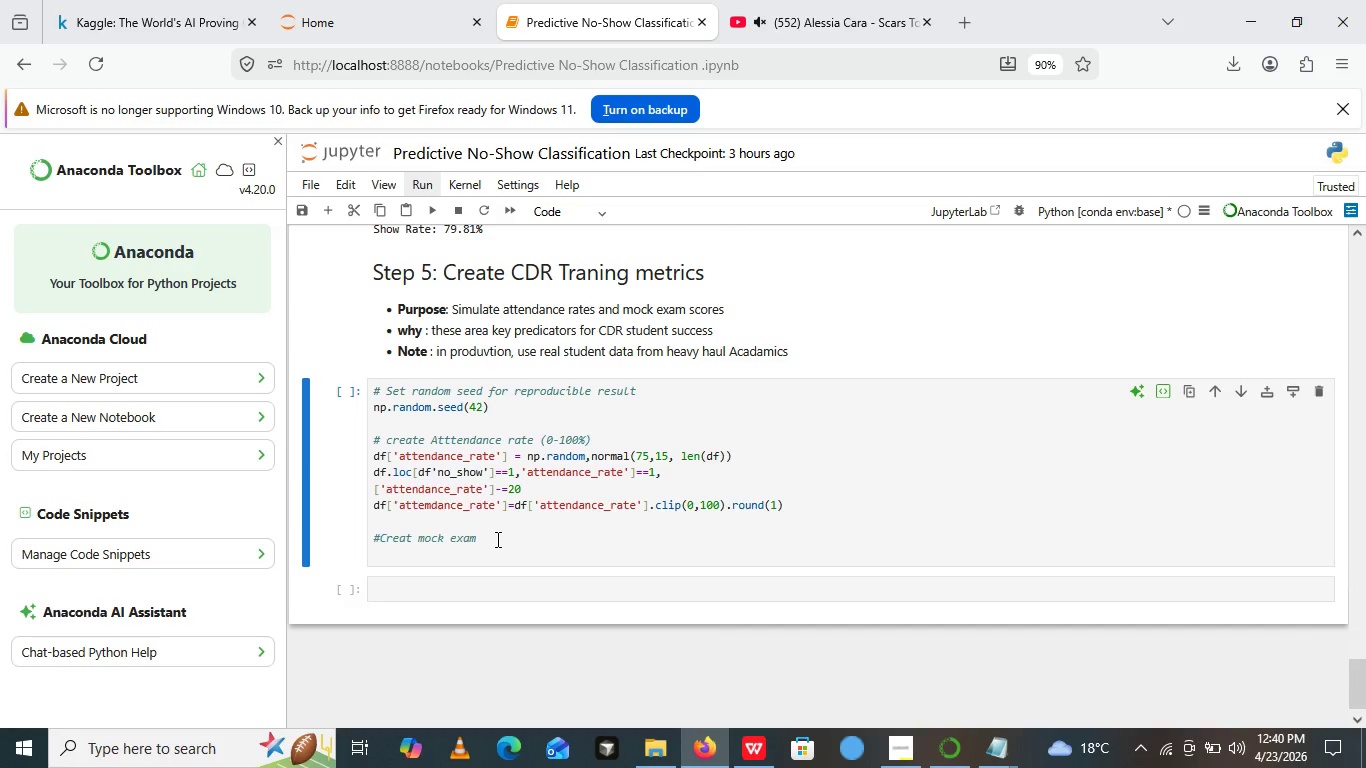 
left_click([496, 539])
 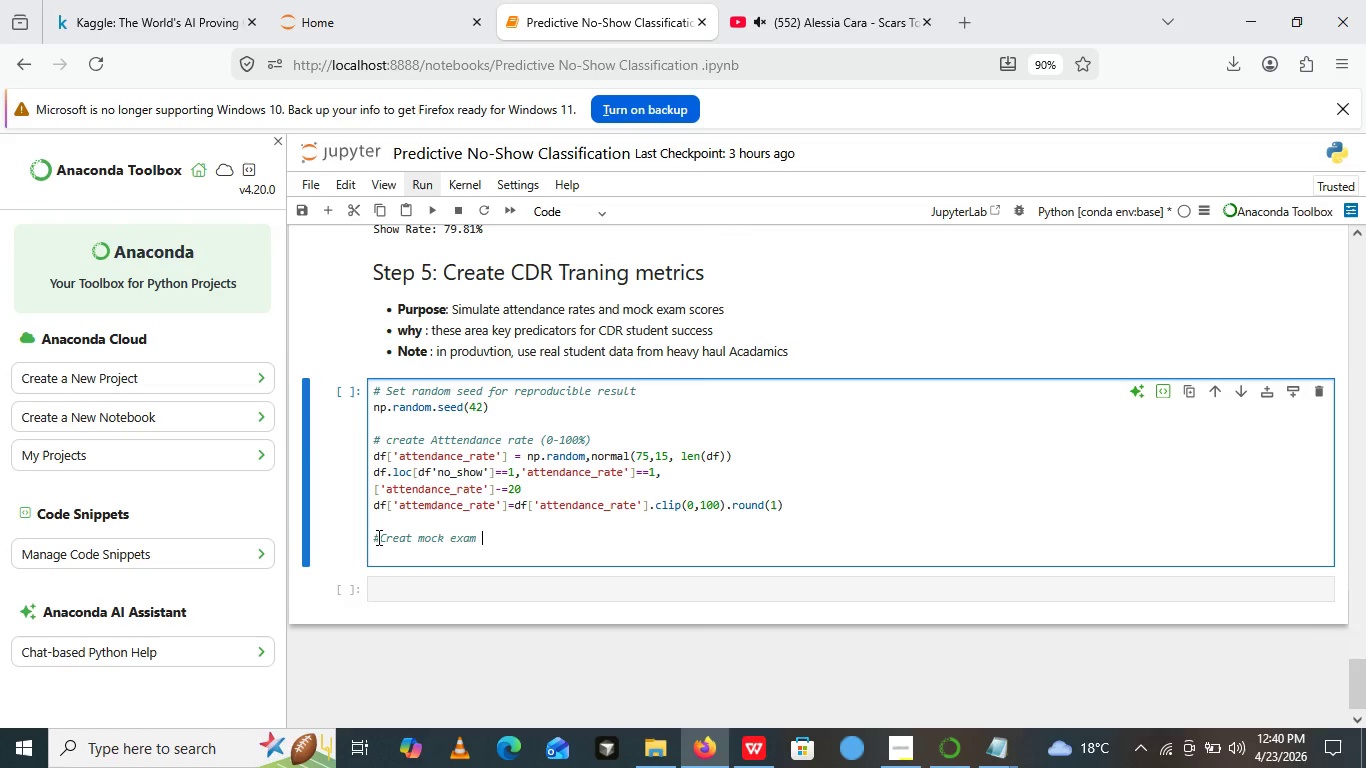 
left_click([377, 537])
 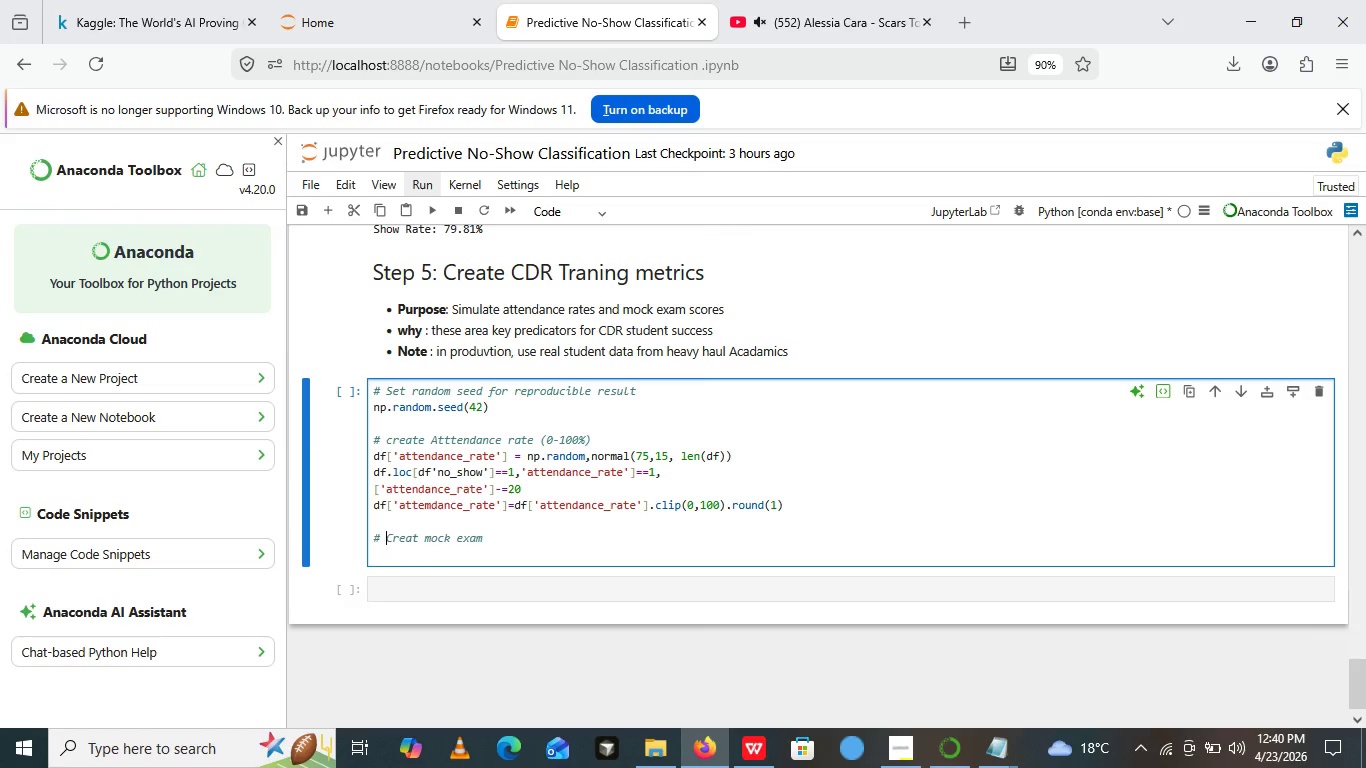 
key(Space)
 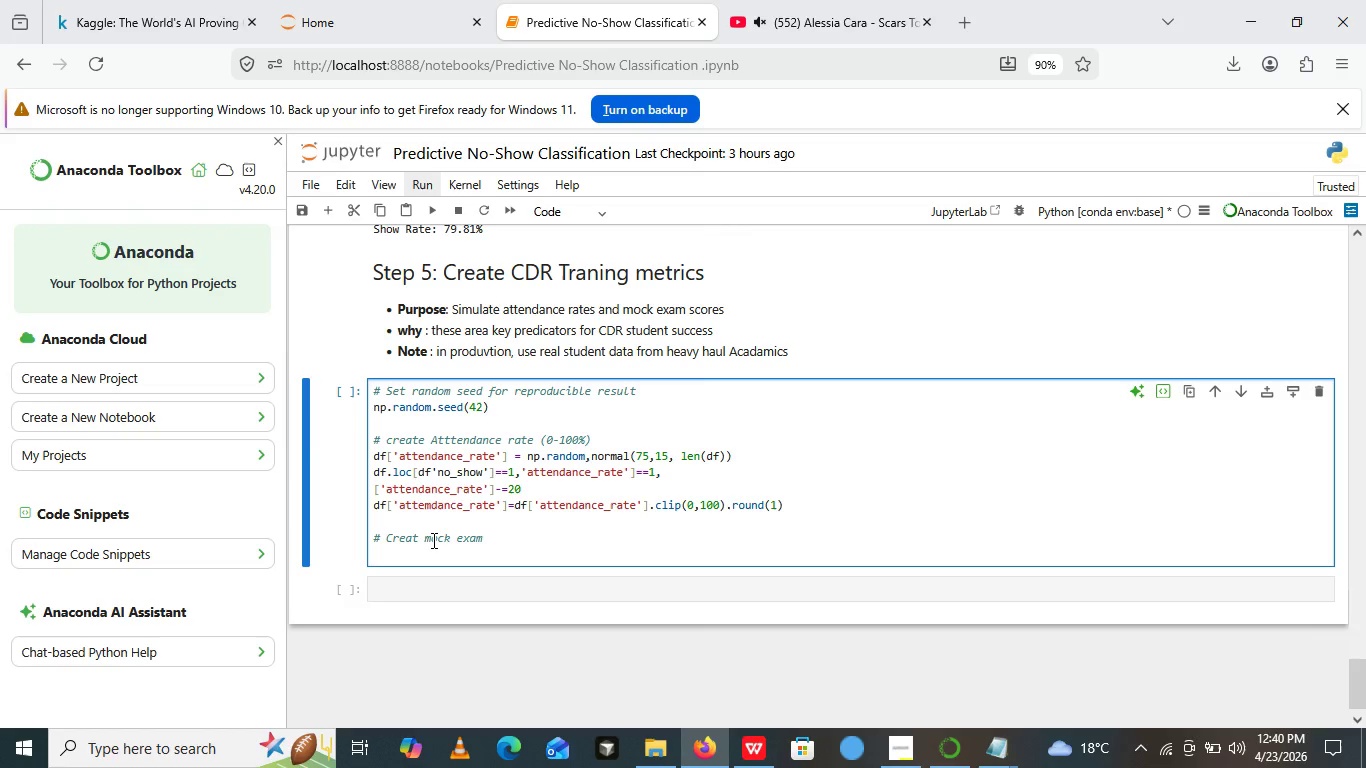 
left_click([432, 540])
 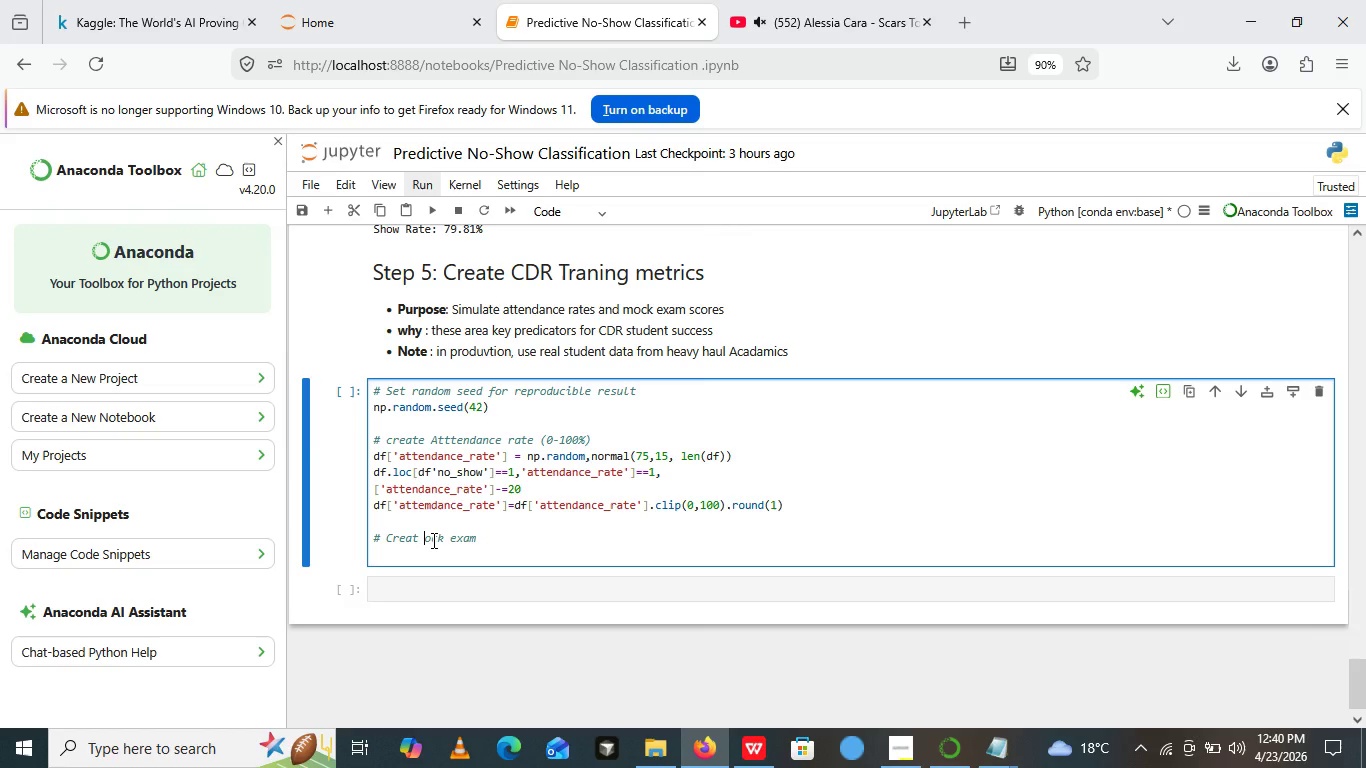 
key(Backspace)
 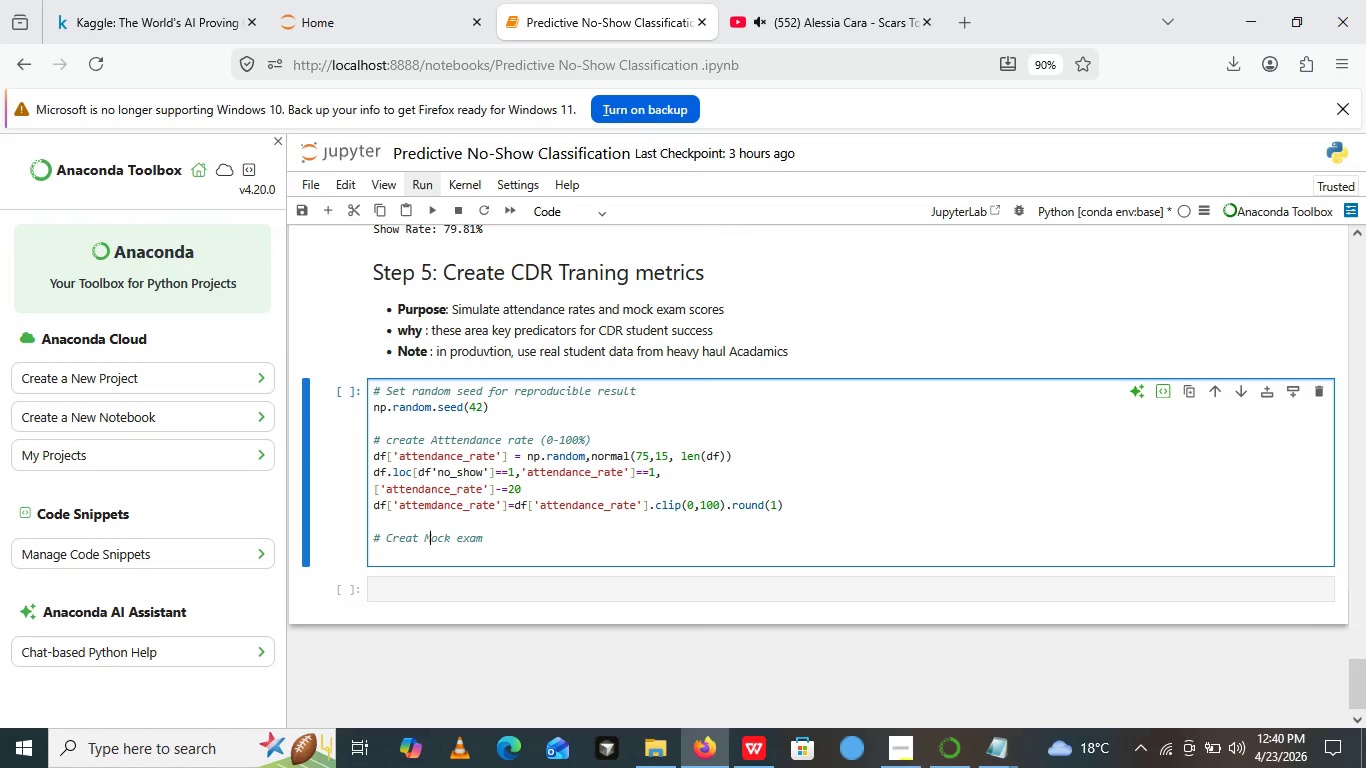 
key(Shift+ShiftLeft)
 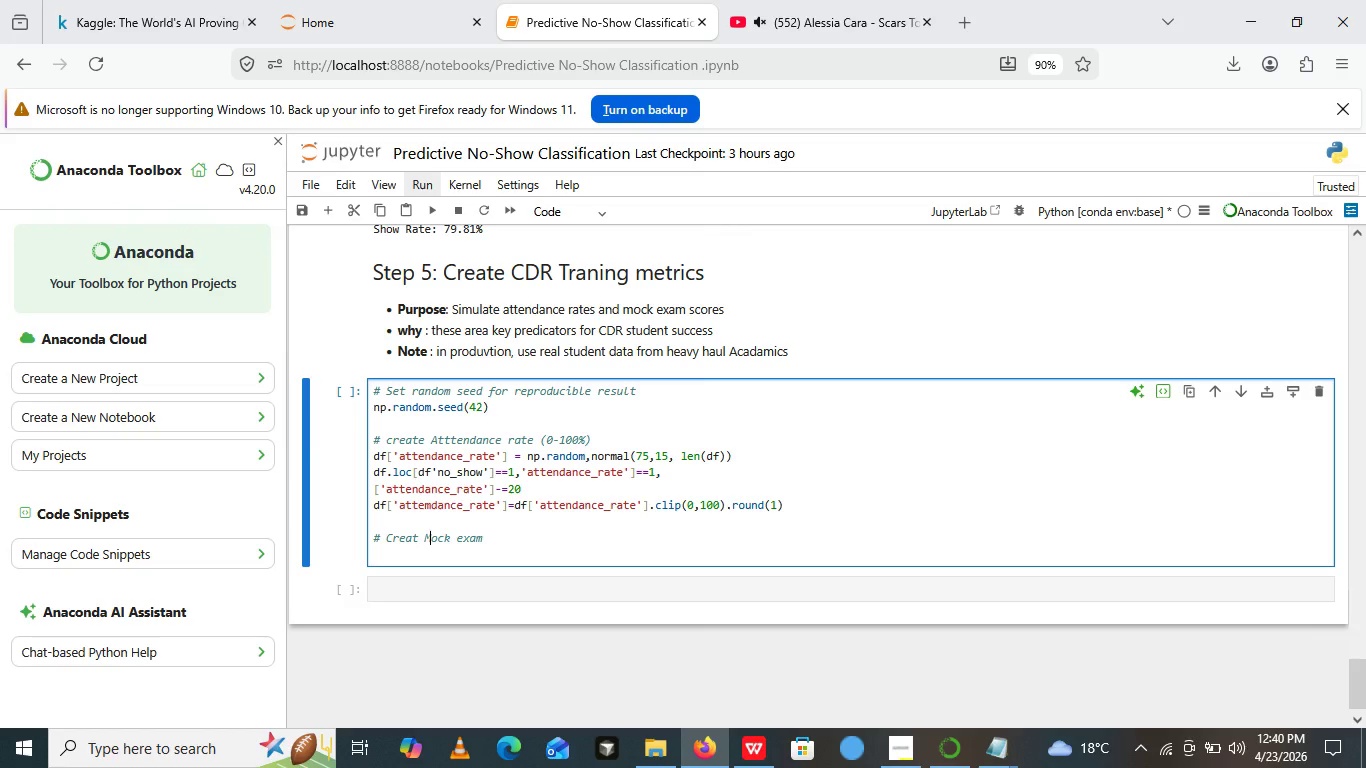 
key(Shift+M)
 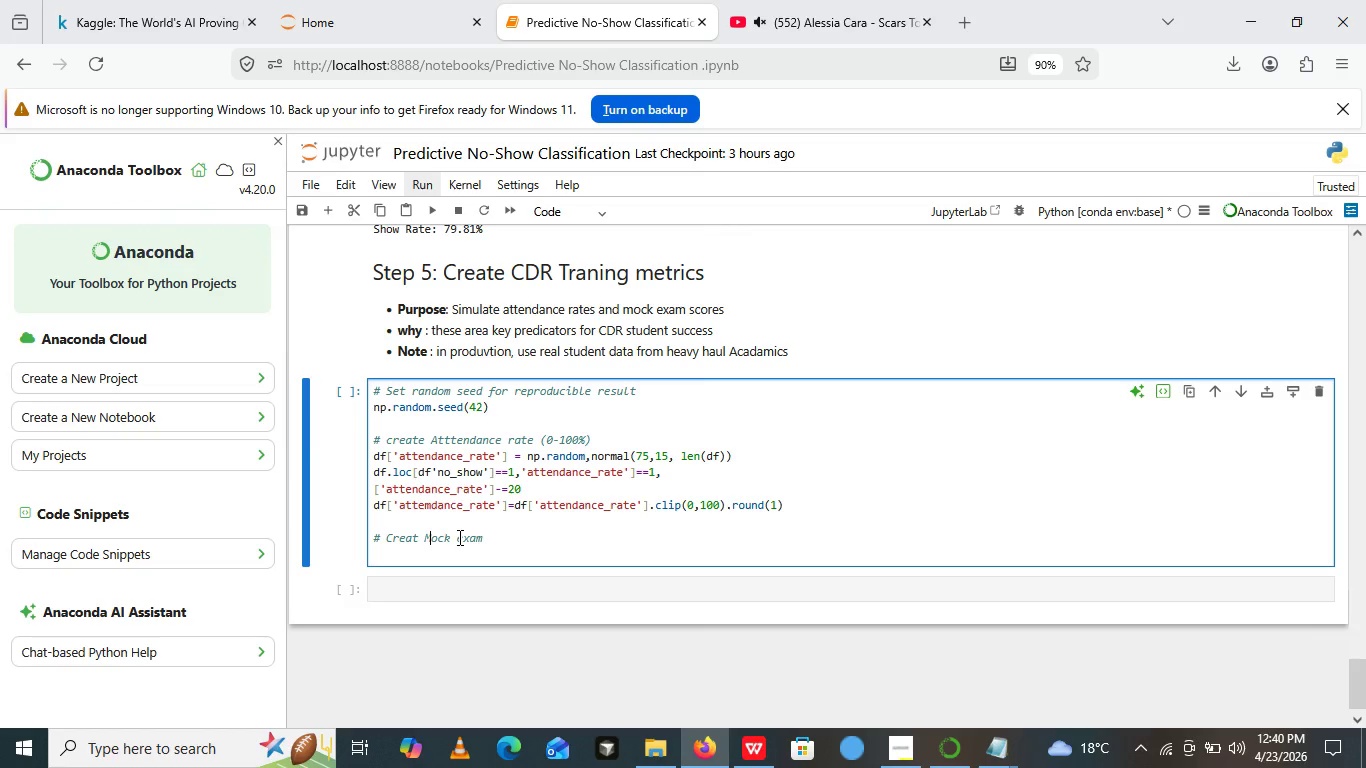 
left_click([458, 537])
 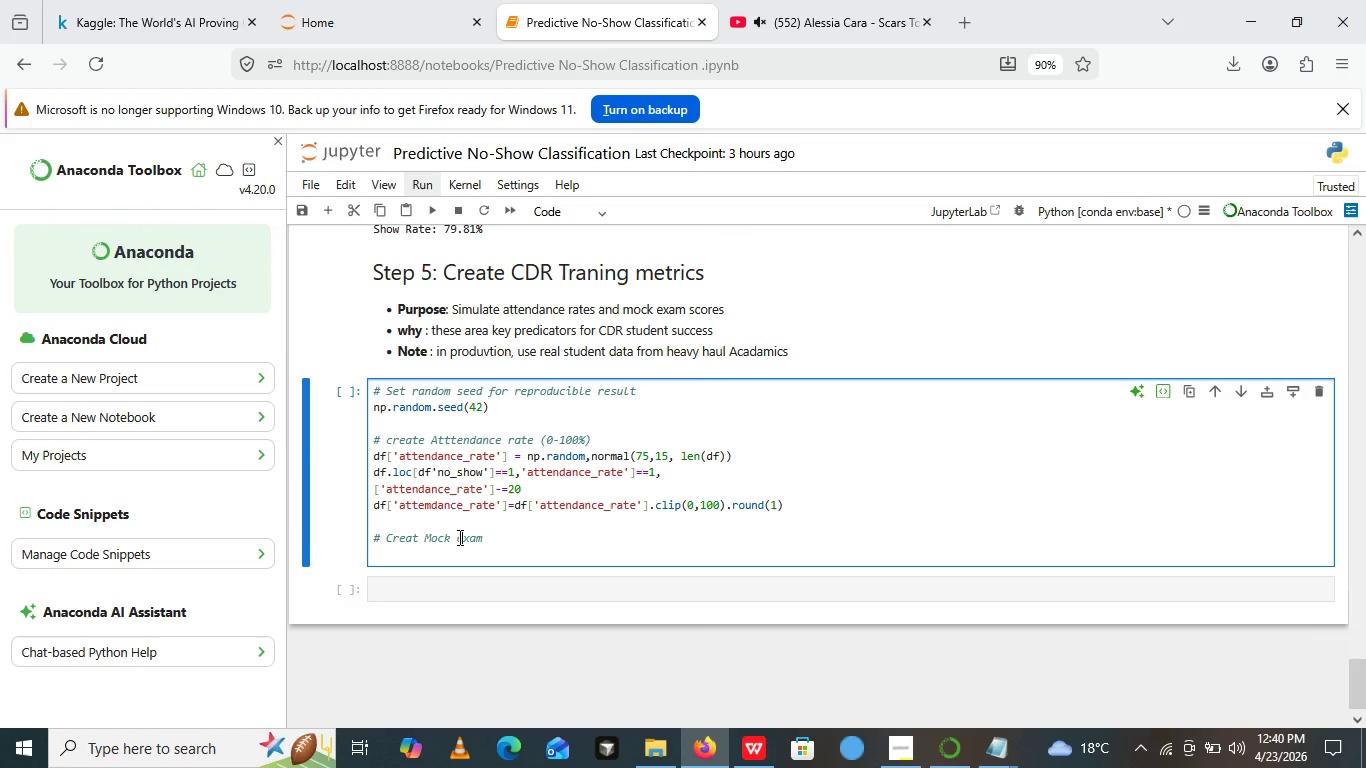 
key(ArrowRight)
 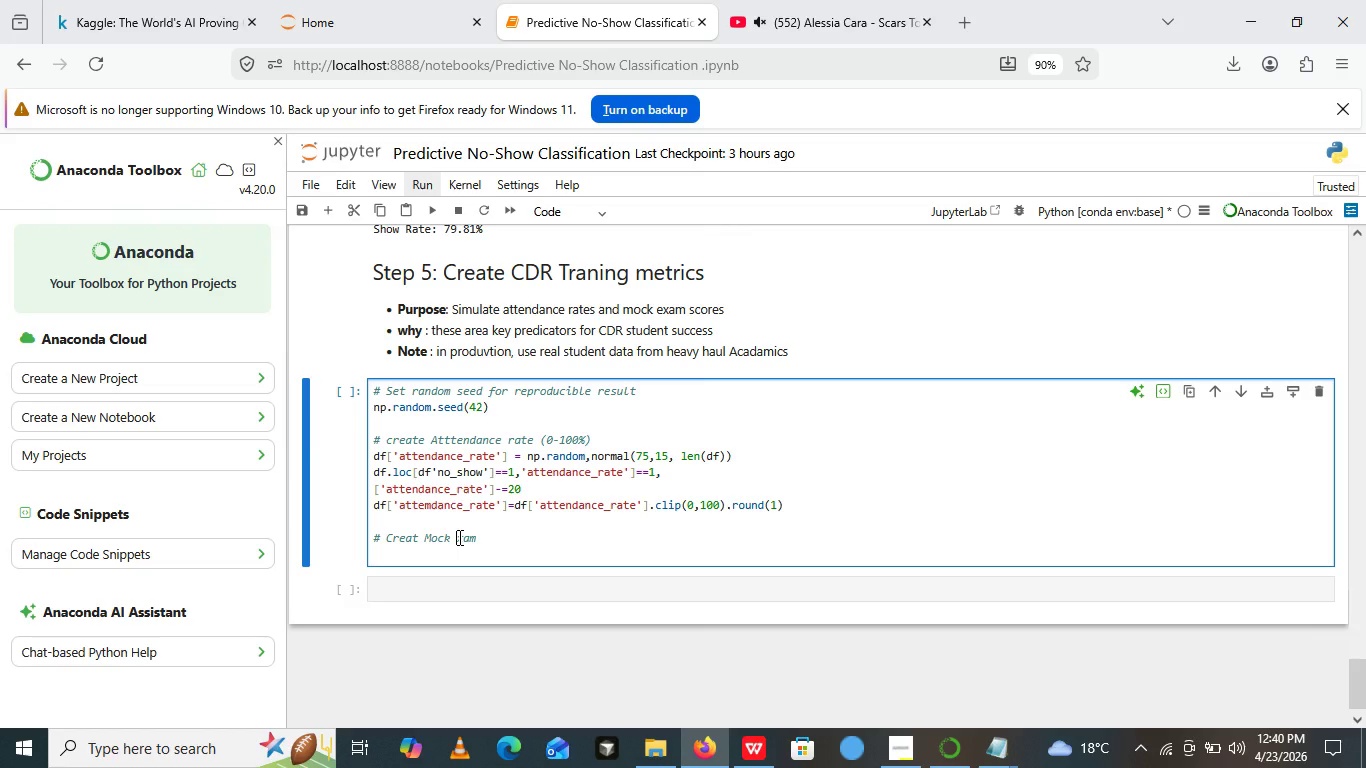 
key(Backspace)
 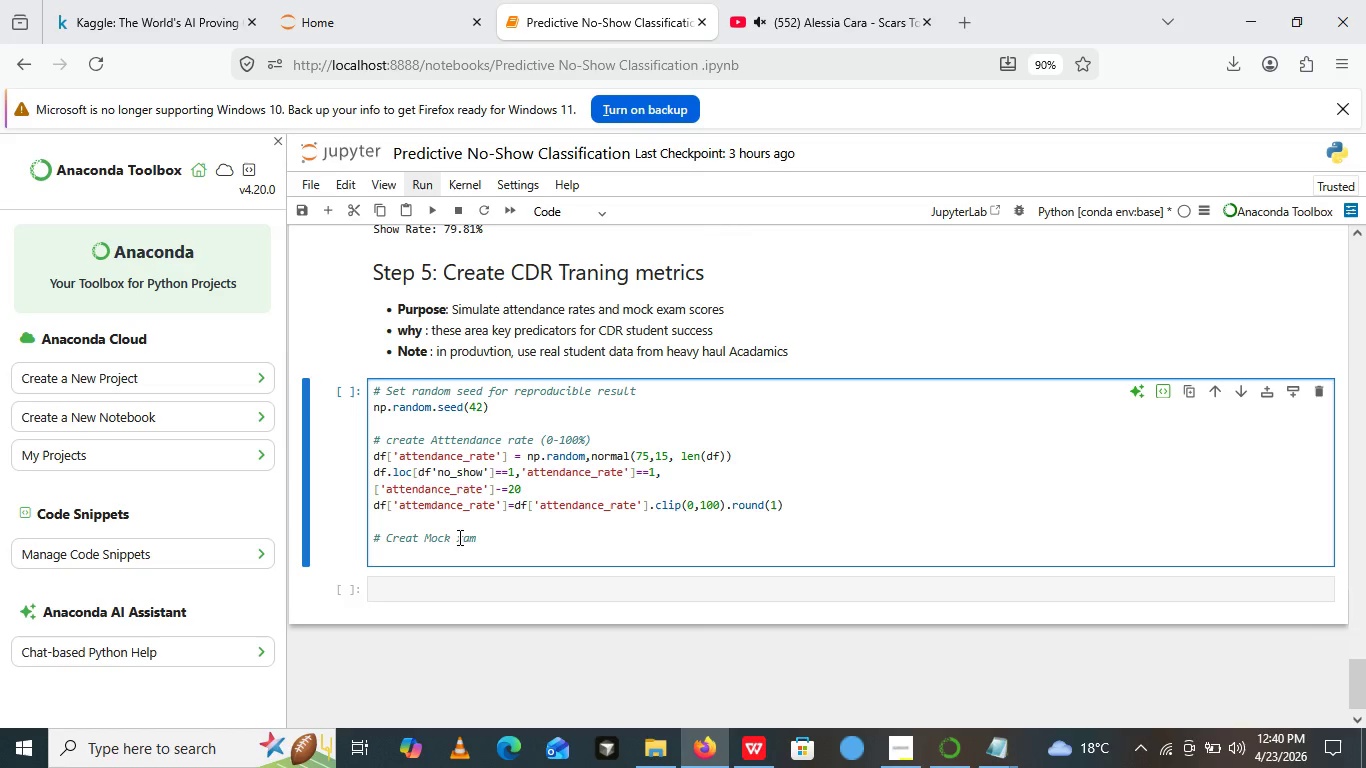 
key(Shift+E)
 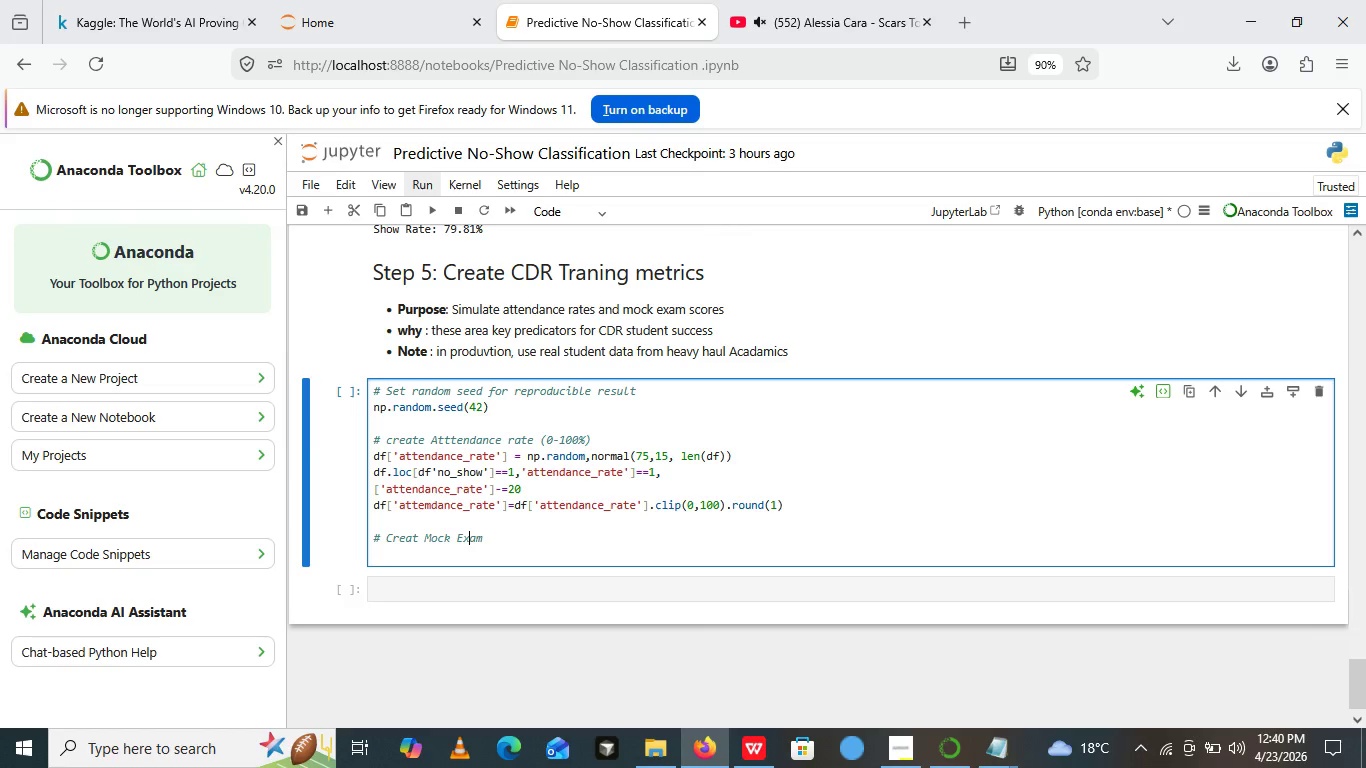 
key(ArrowRight)
 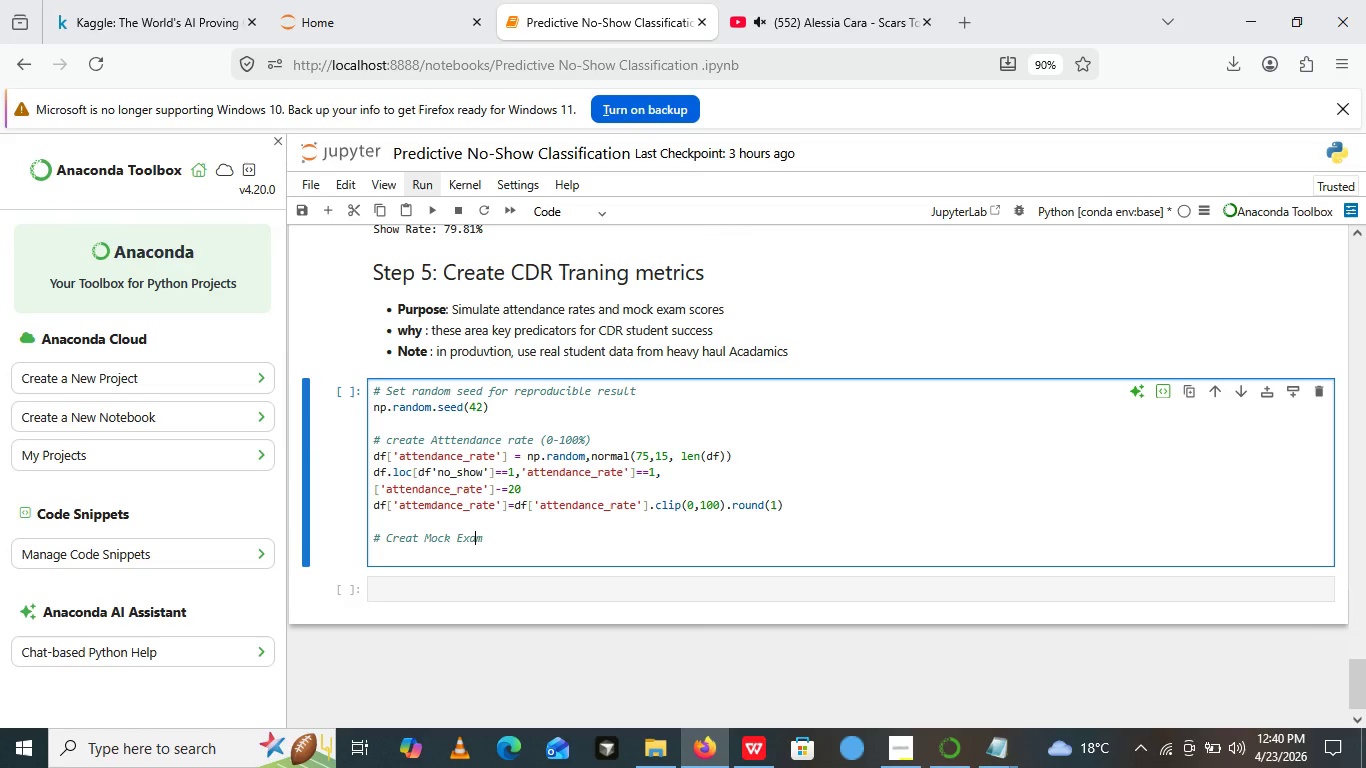 
key(ArrowRight)
 